 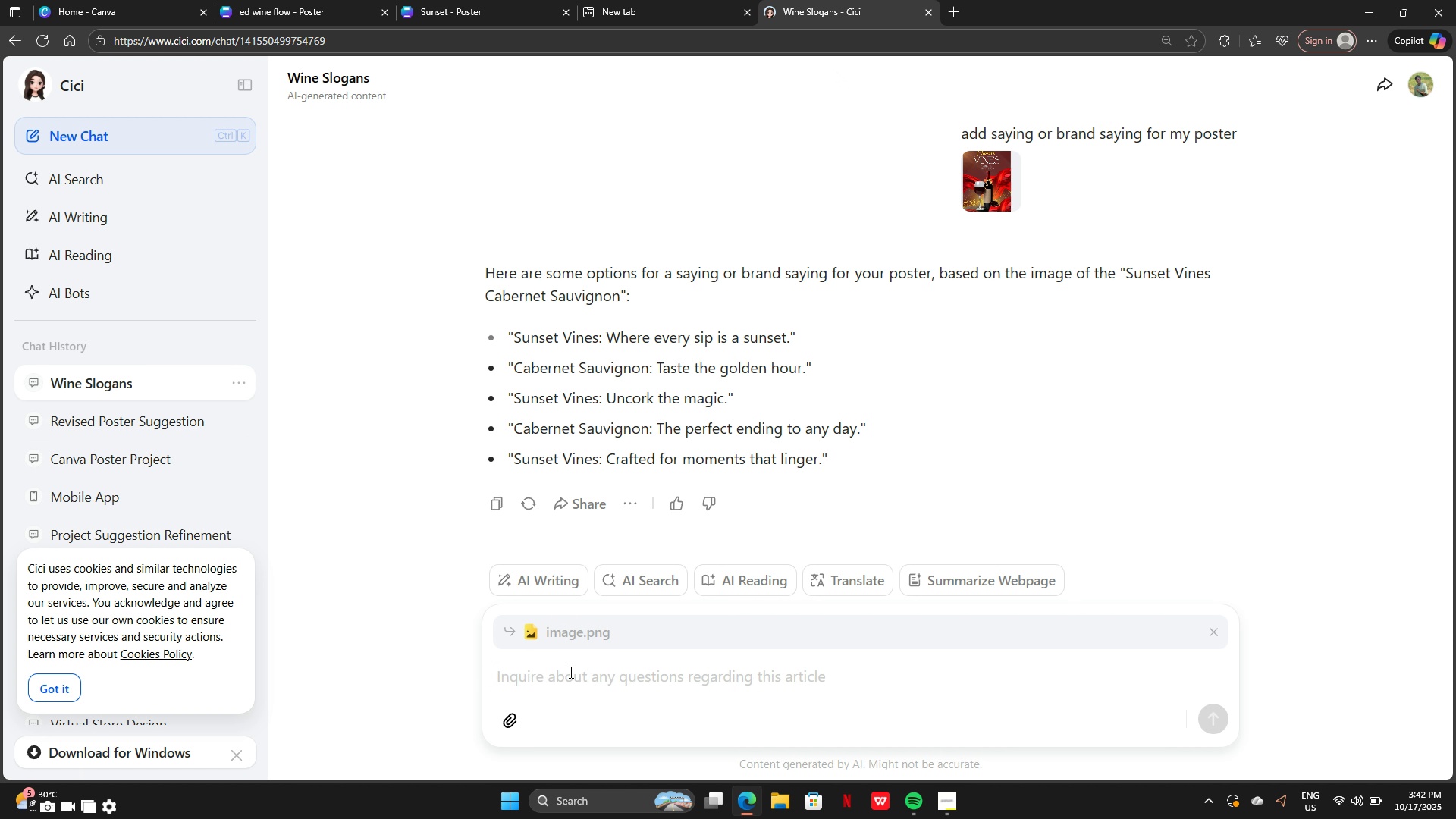 
type(what about a oas)
key(Backspace)
key(Backspace)
key(Backspace)
type(pairing suggestion)
 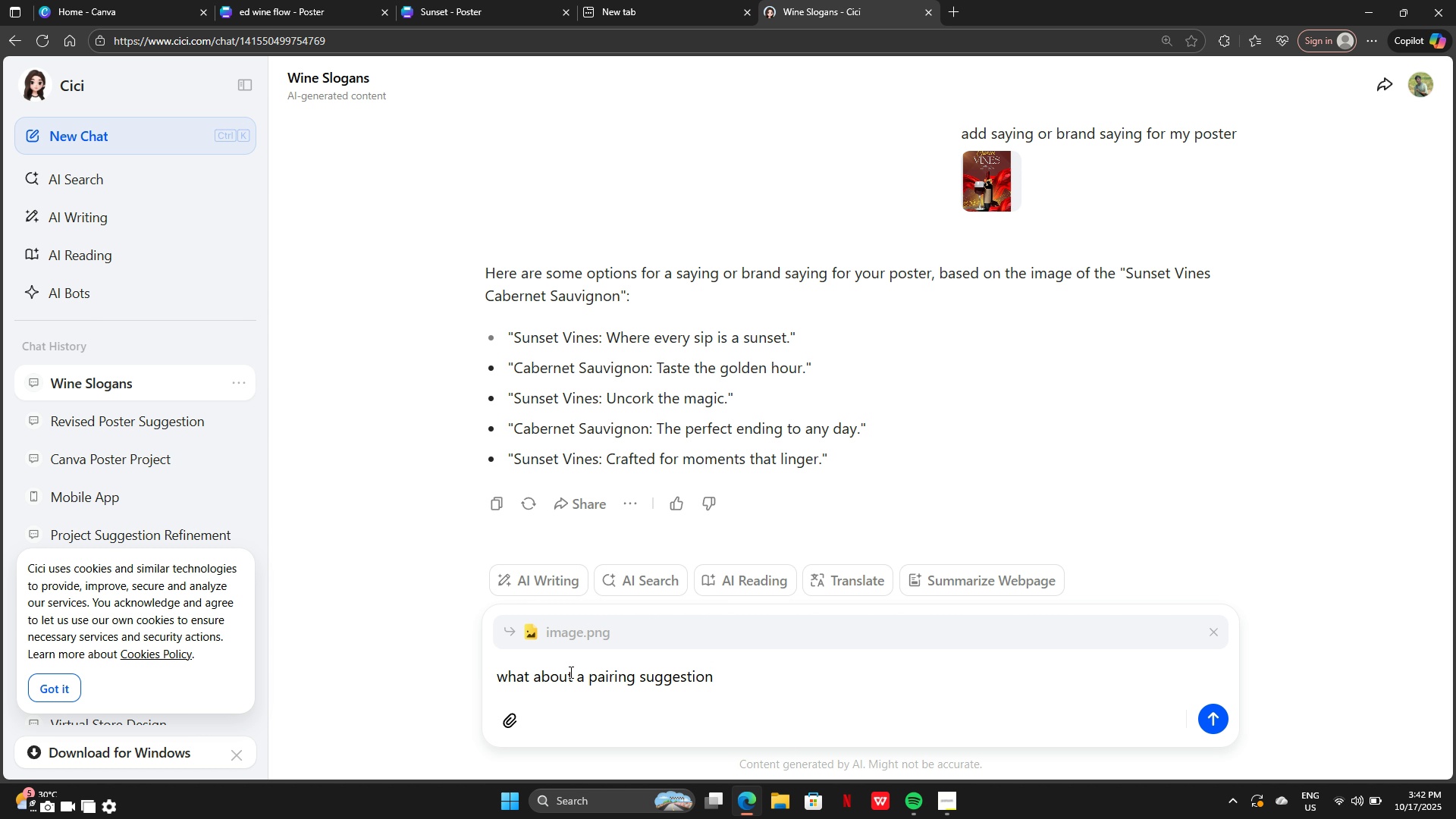 
key(Enter)
 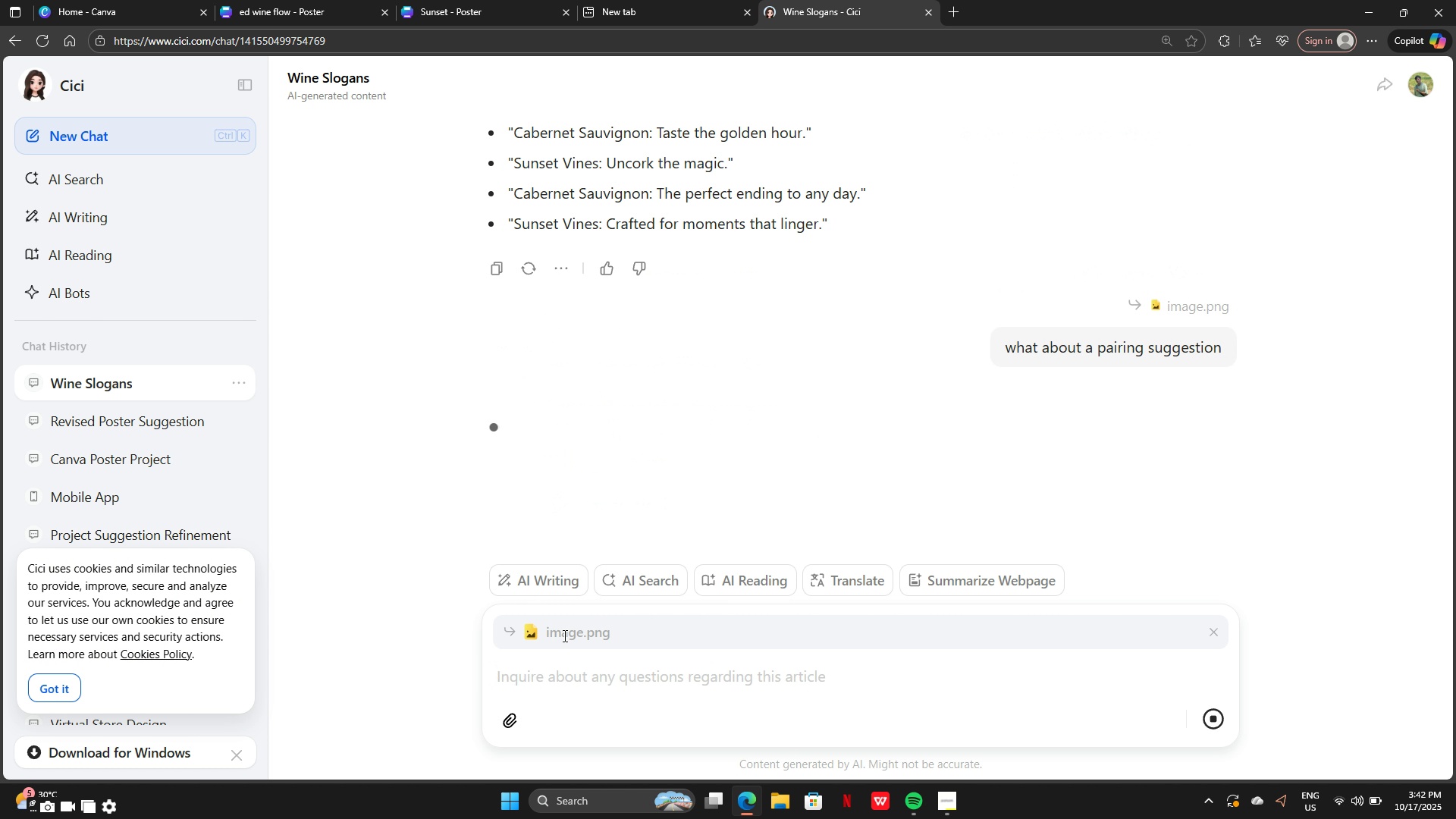 
mouse_move([601, 461])
 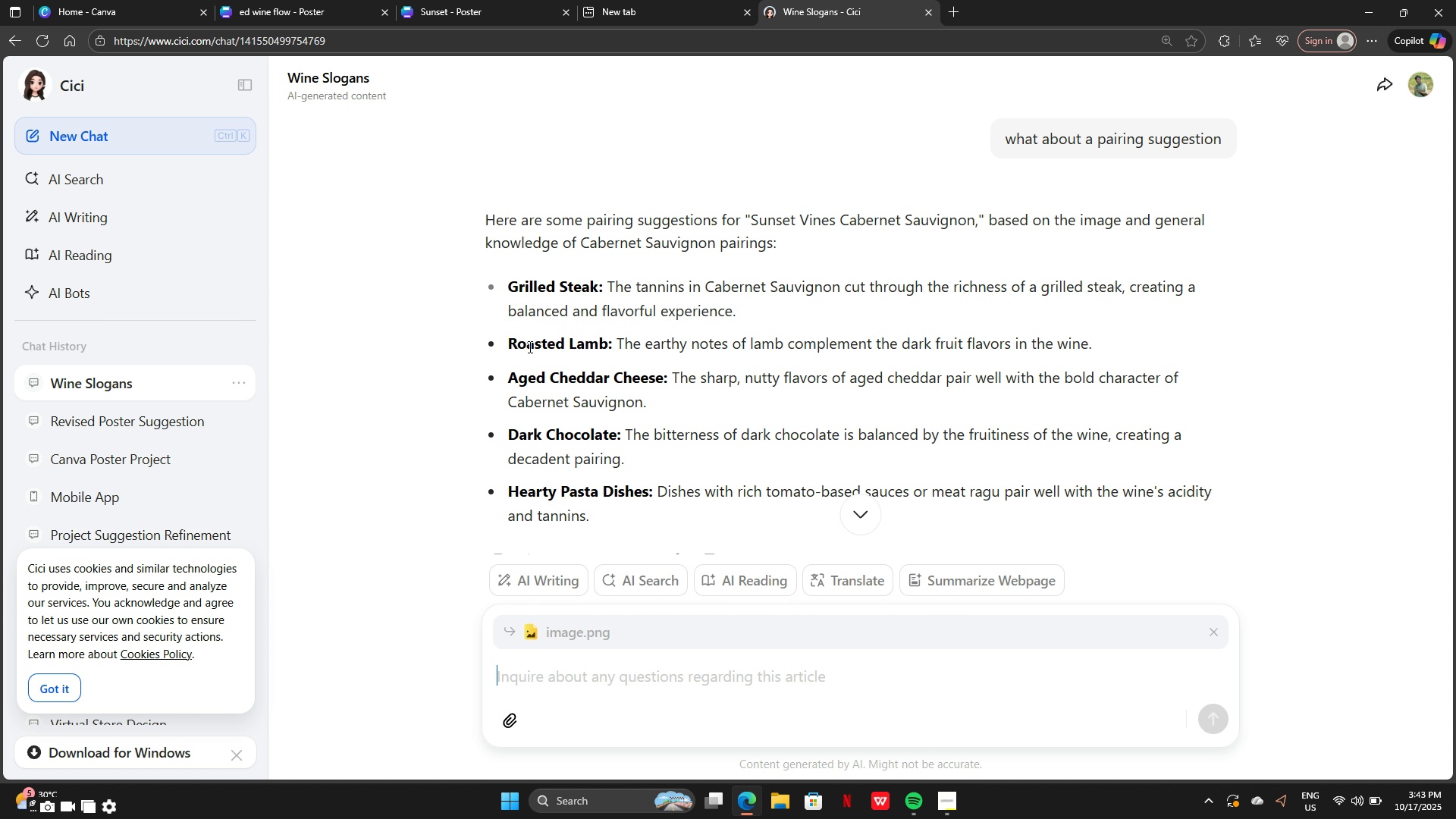 
wait(20.57)
 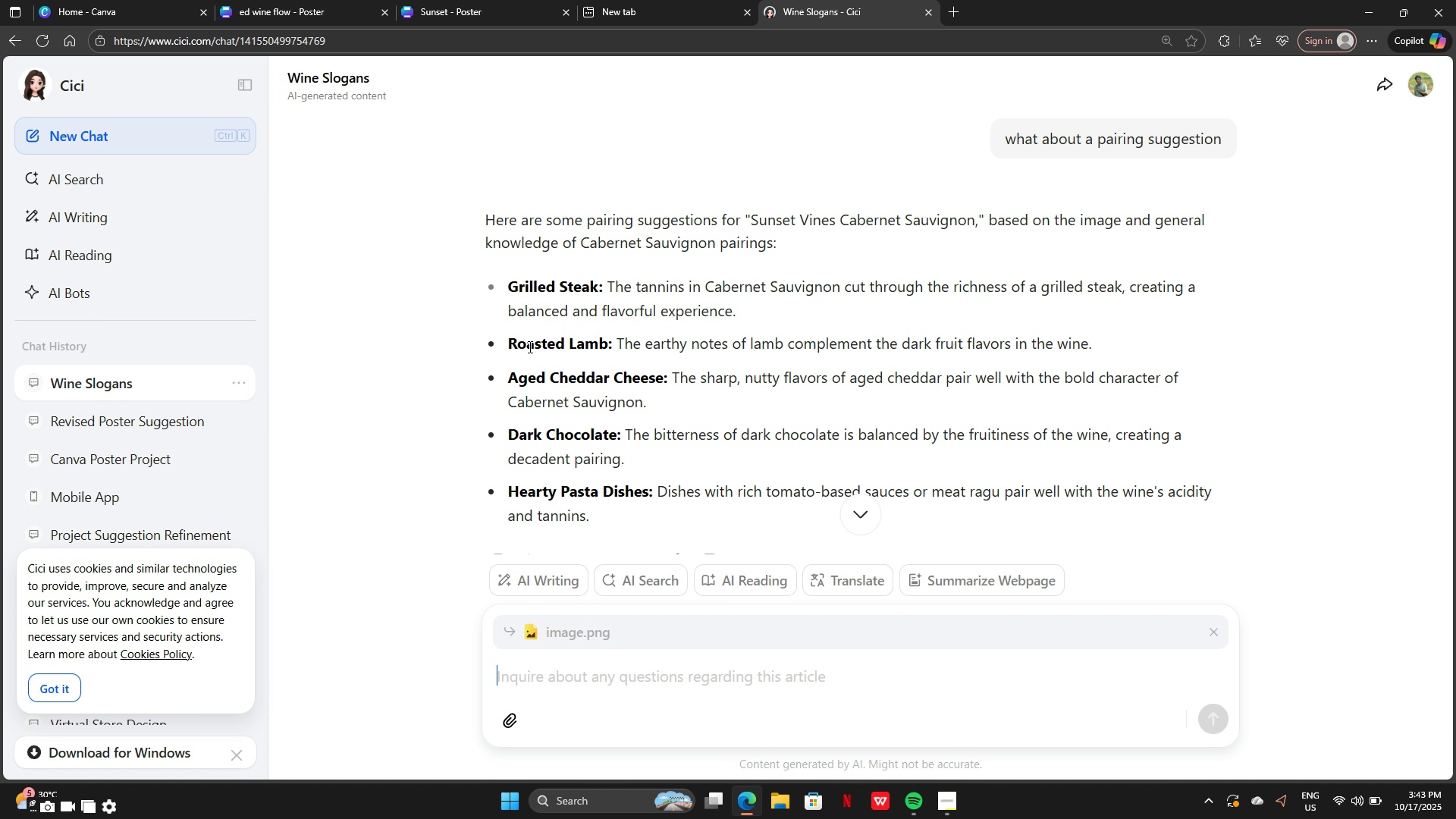 
left_click_drag(start_coordinate=[621, 343], to_coordinate=[1119, 353])
 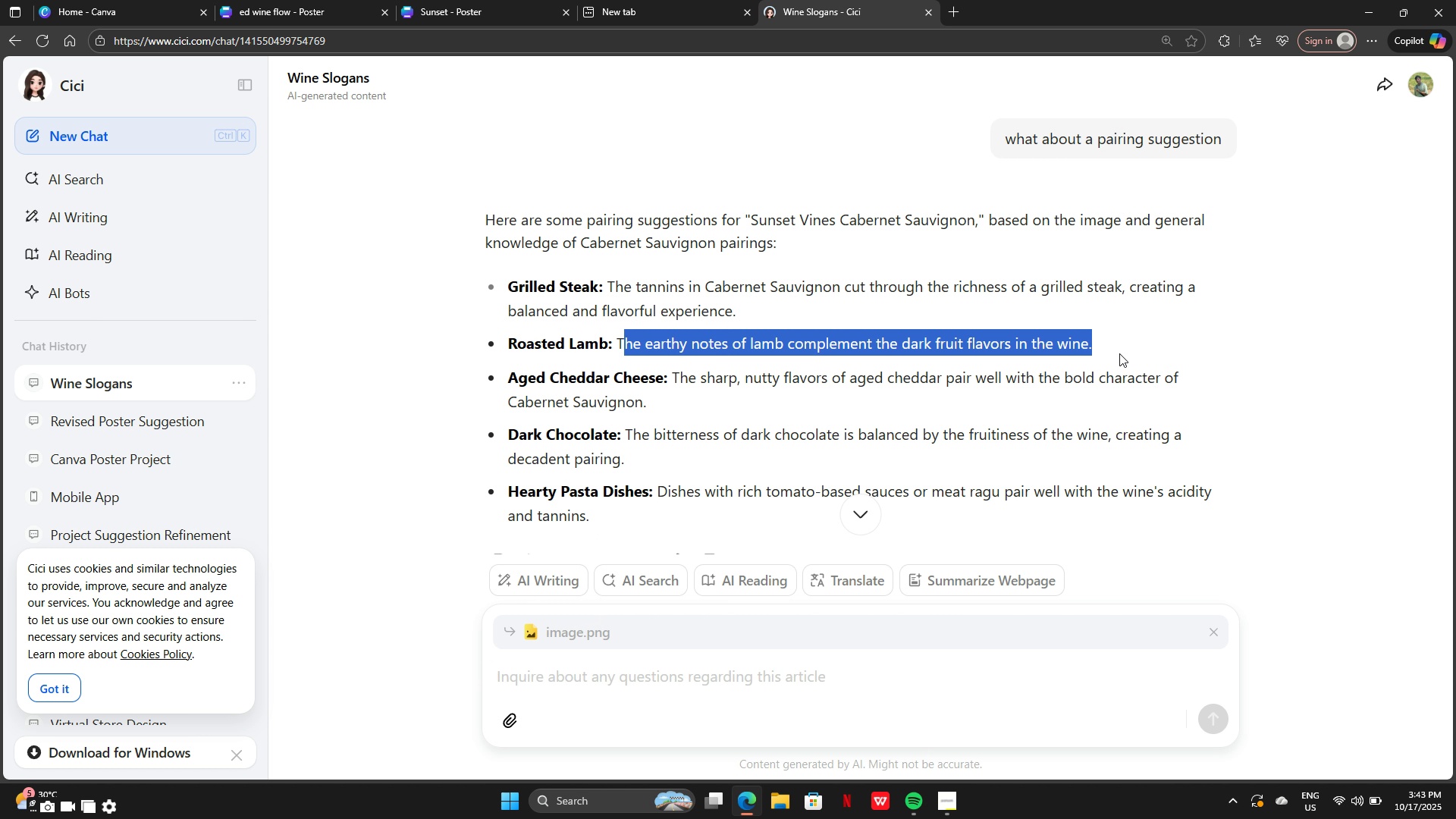 
key(Control+C)
 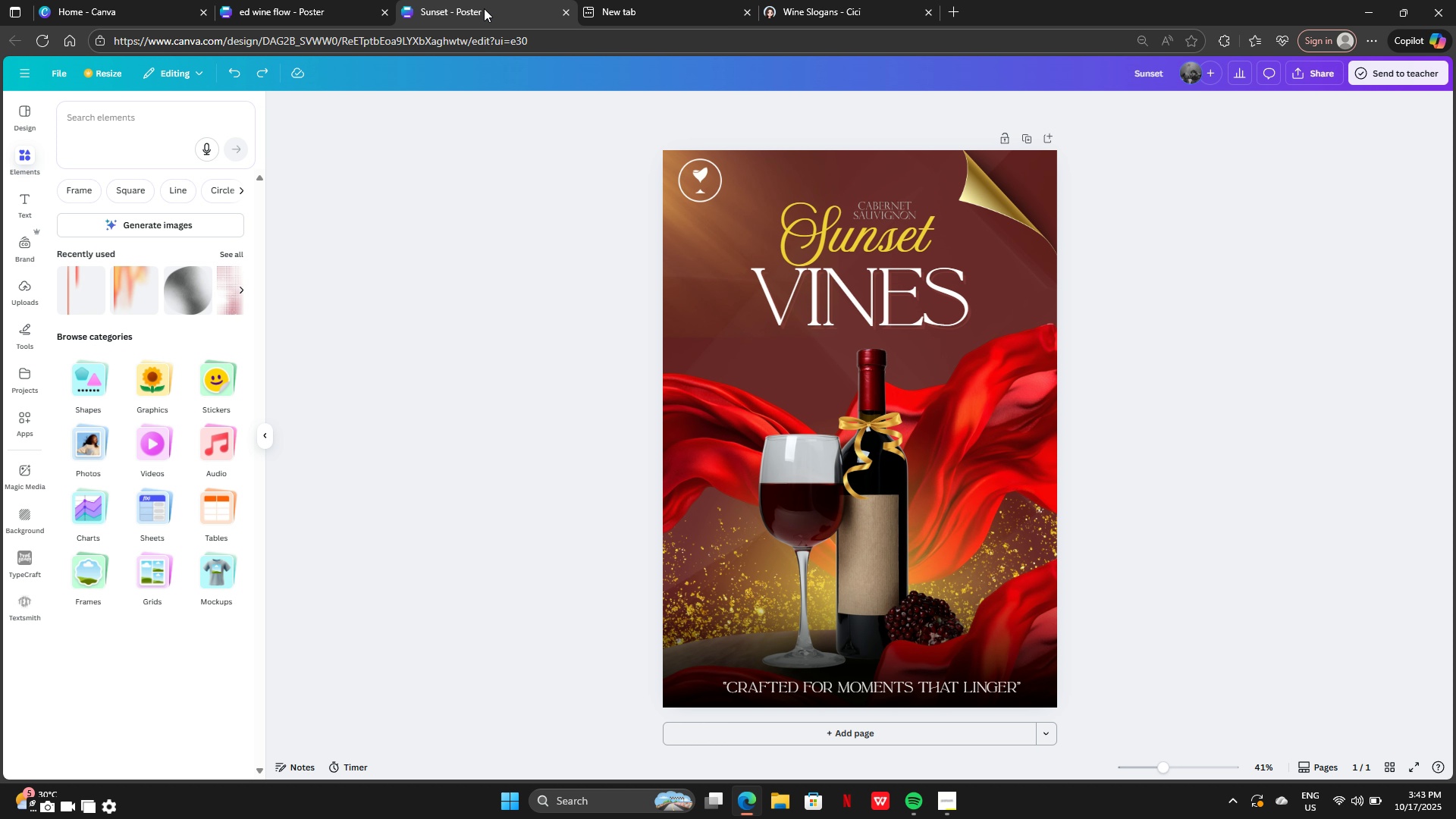 
left_click([484, 8])
 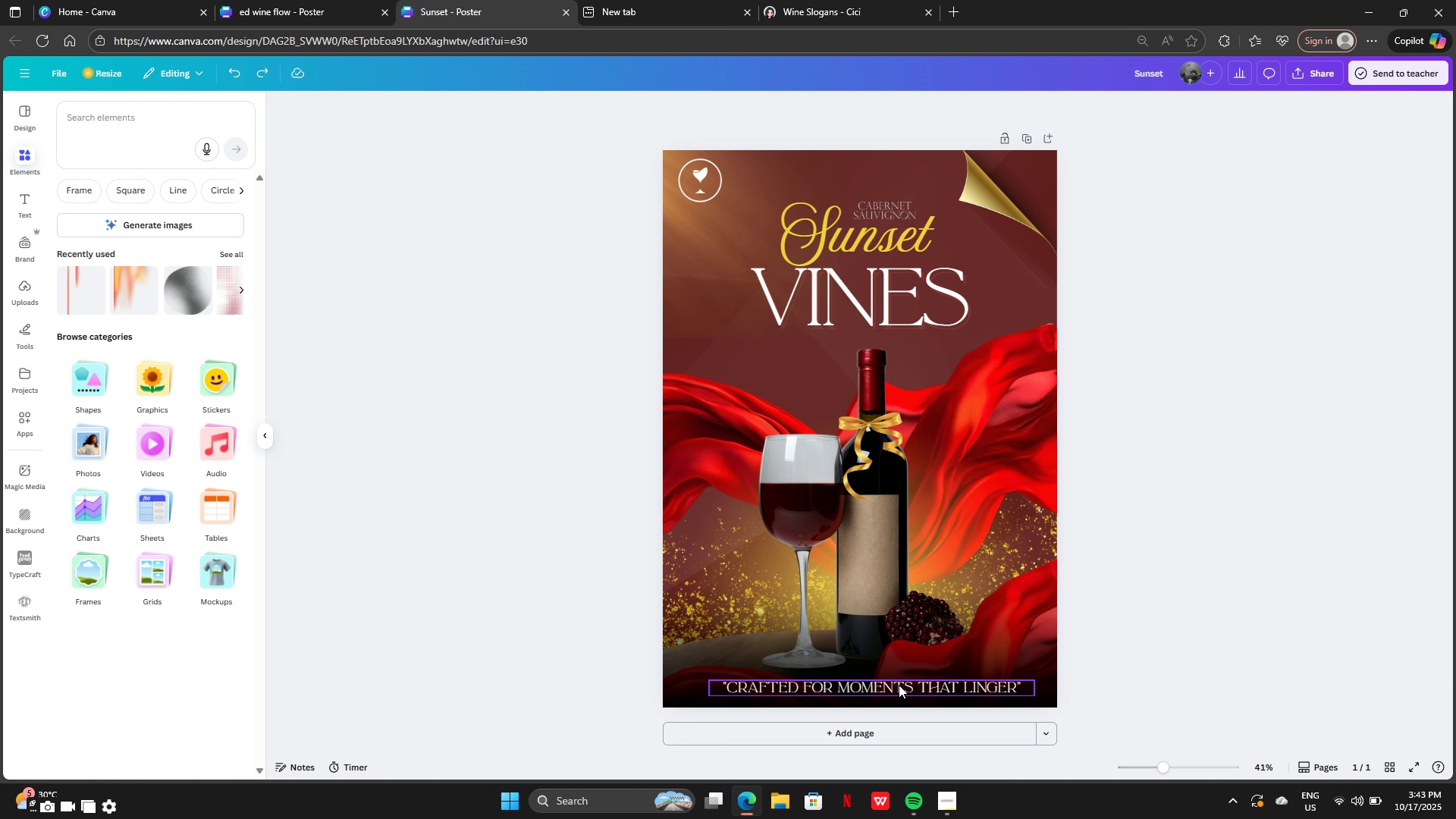 
left_click([899, 686])
 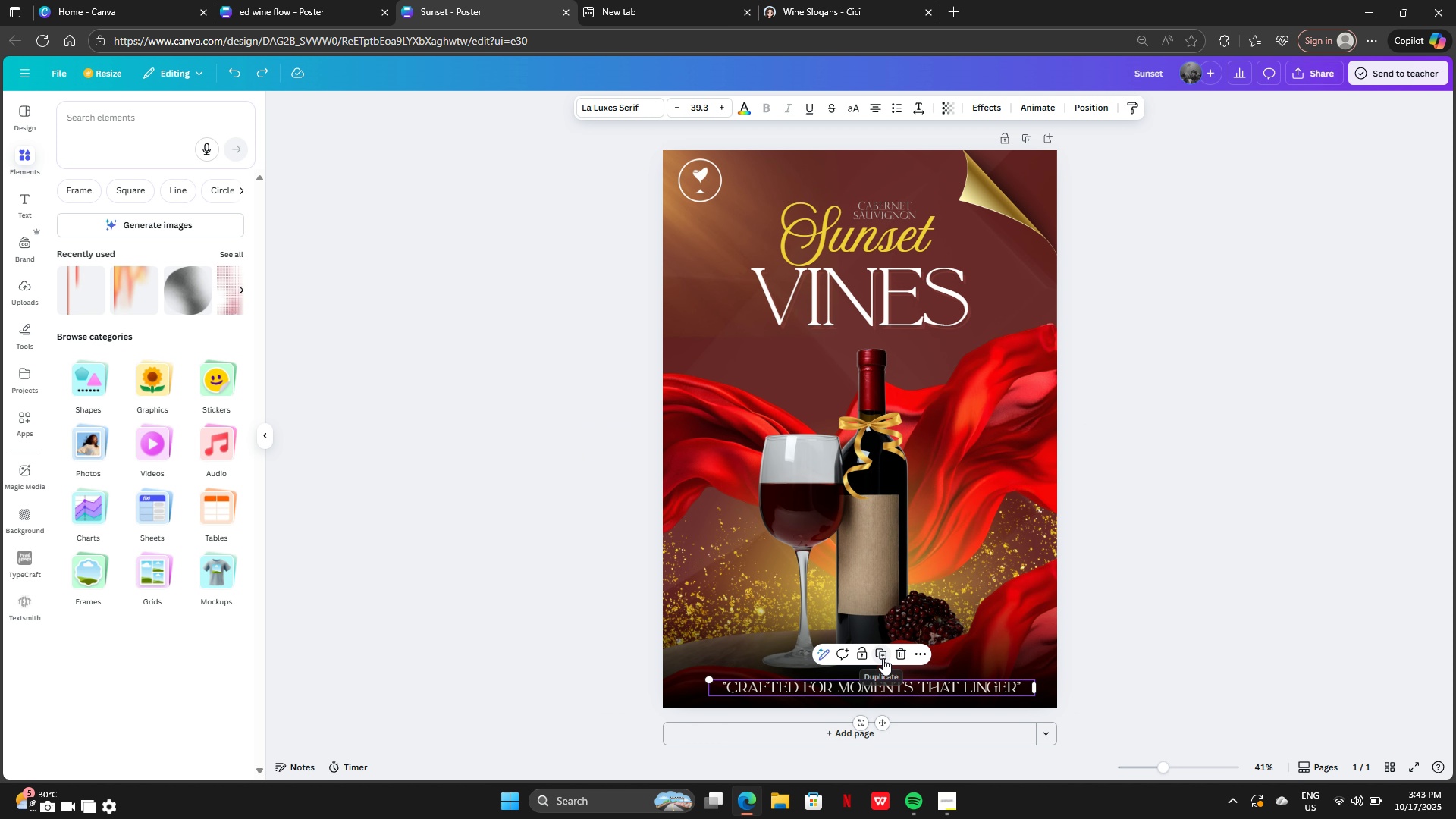 
left_click([883, 658])
 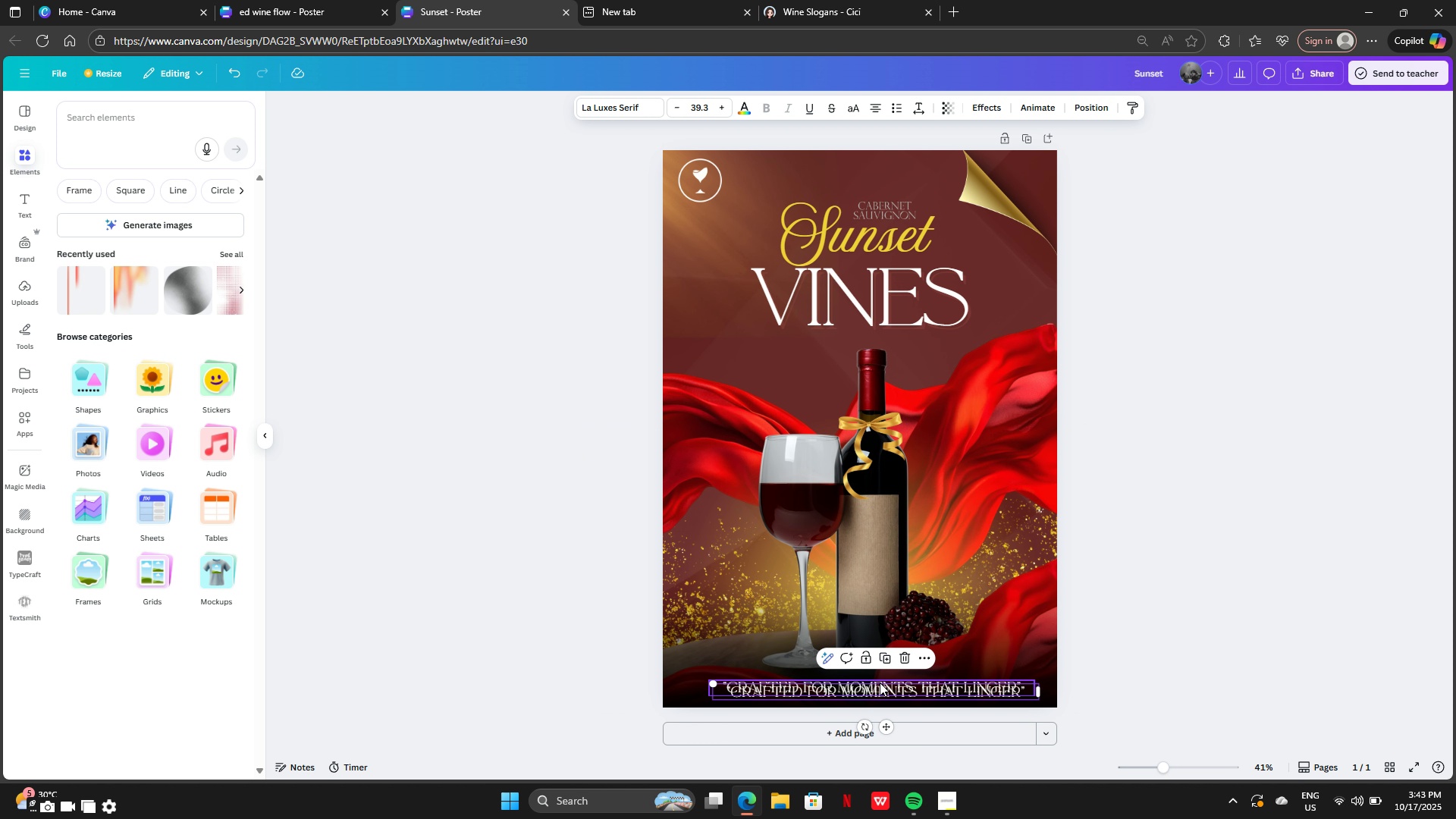 
left_click_drag(start_coordinate=[880, 682], to_coordinate=[866, 344])
 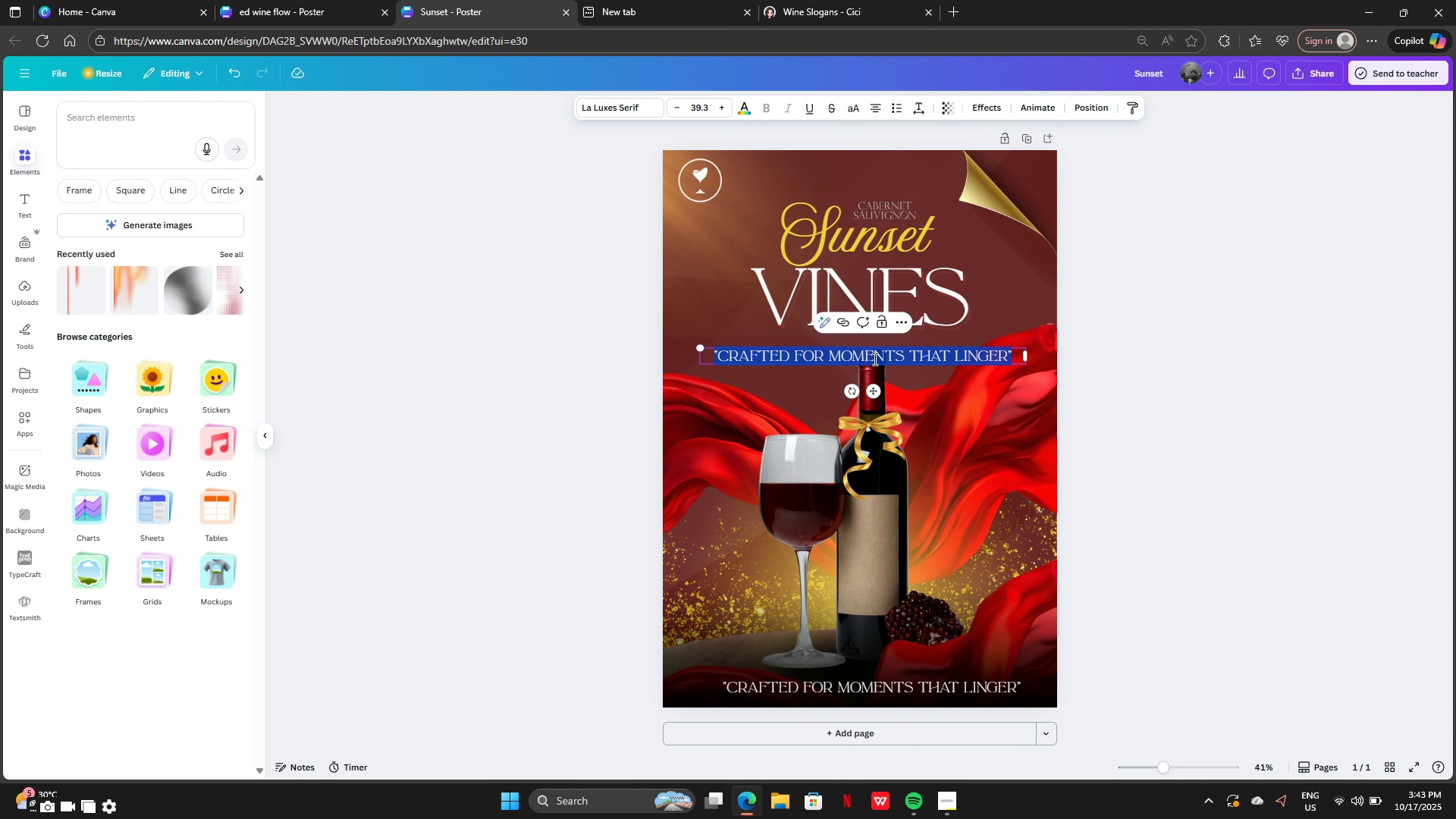 
double_click([874, 359])
 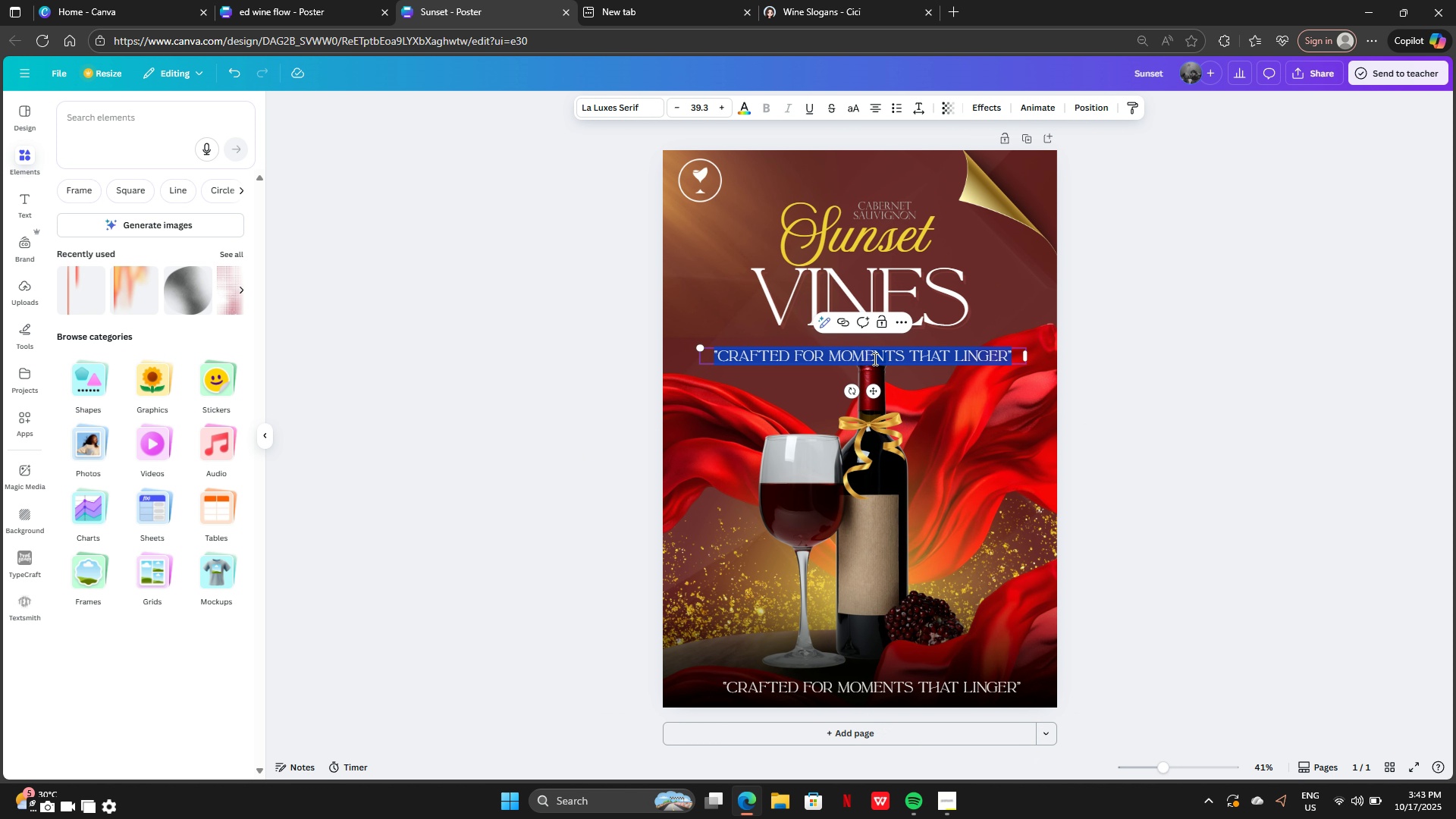 
key(Control+V)
 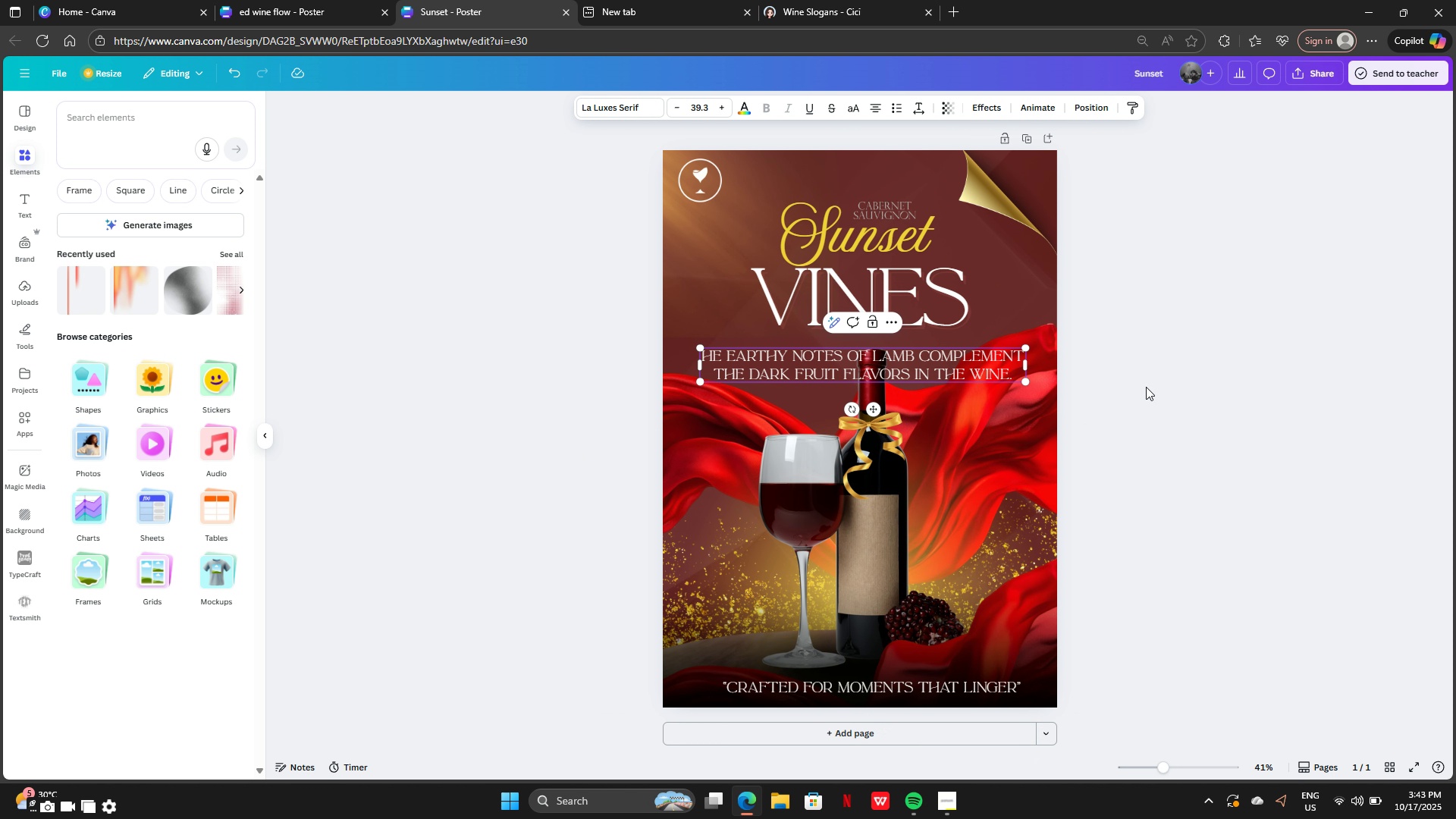 
double_click([1146, 387])
 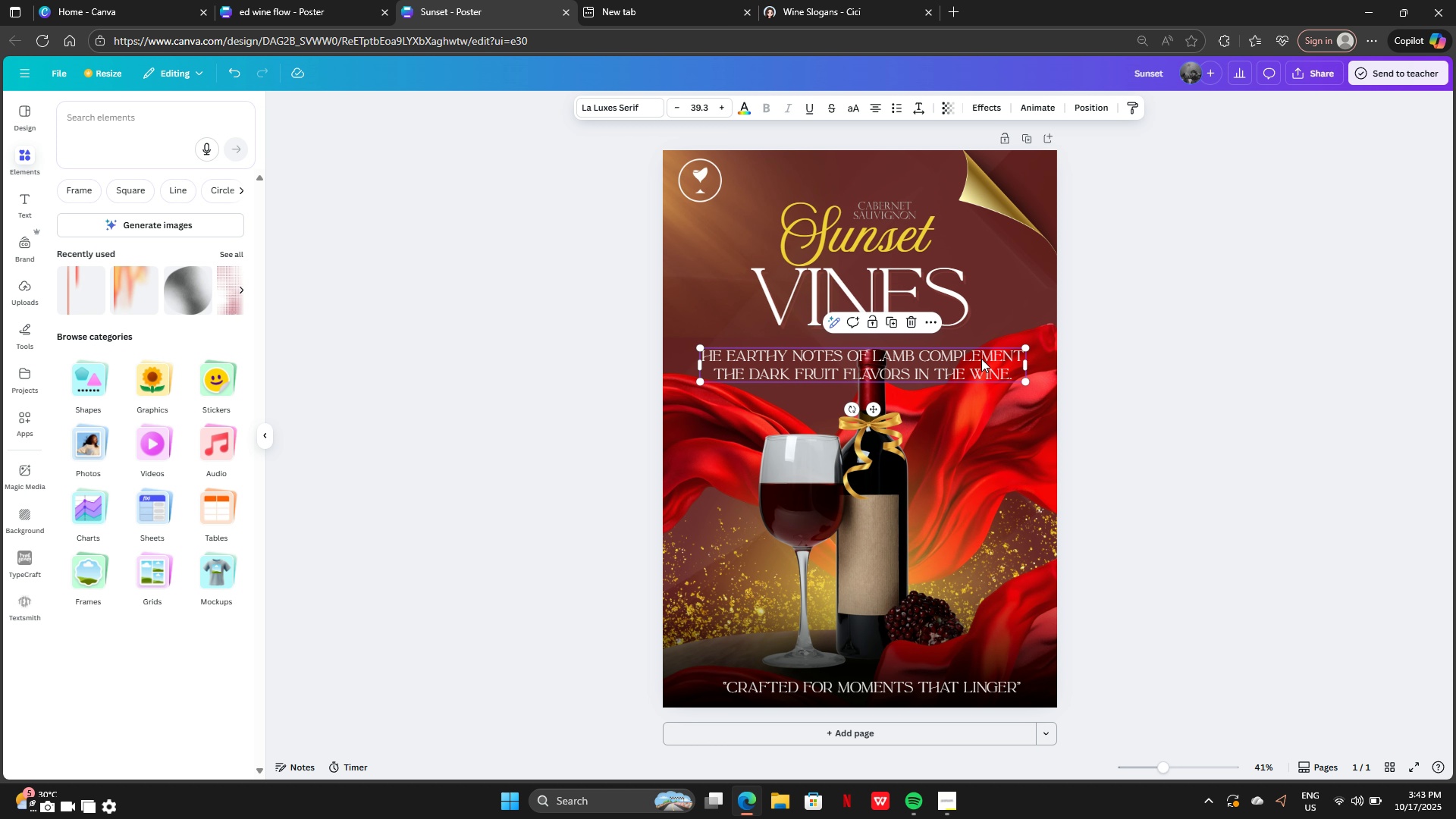 
left_click([981, 359])
 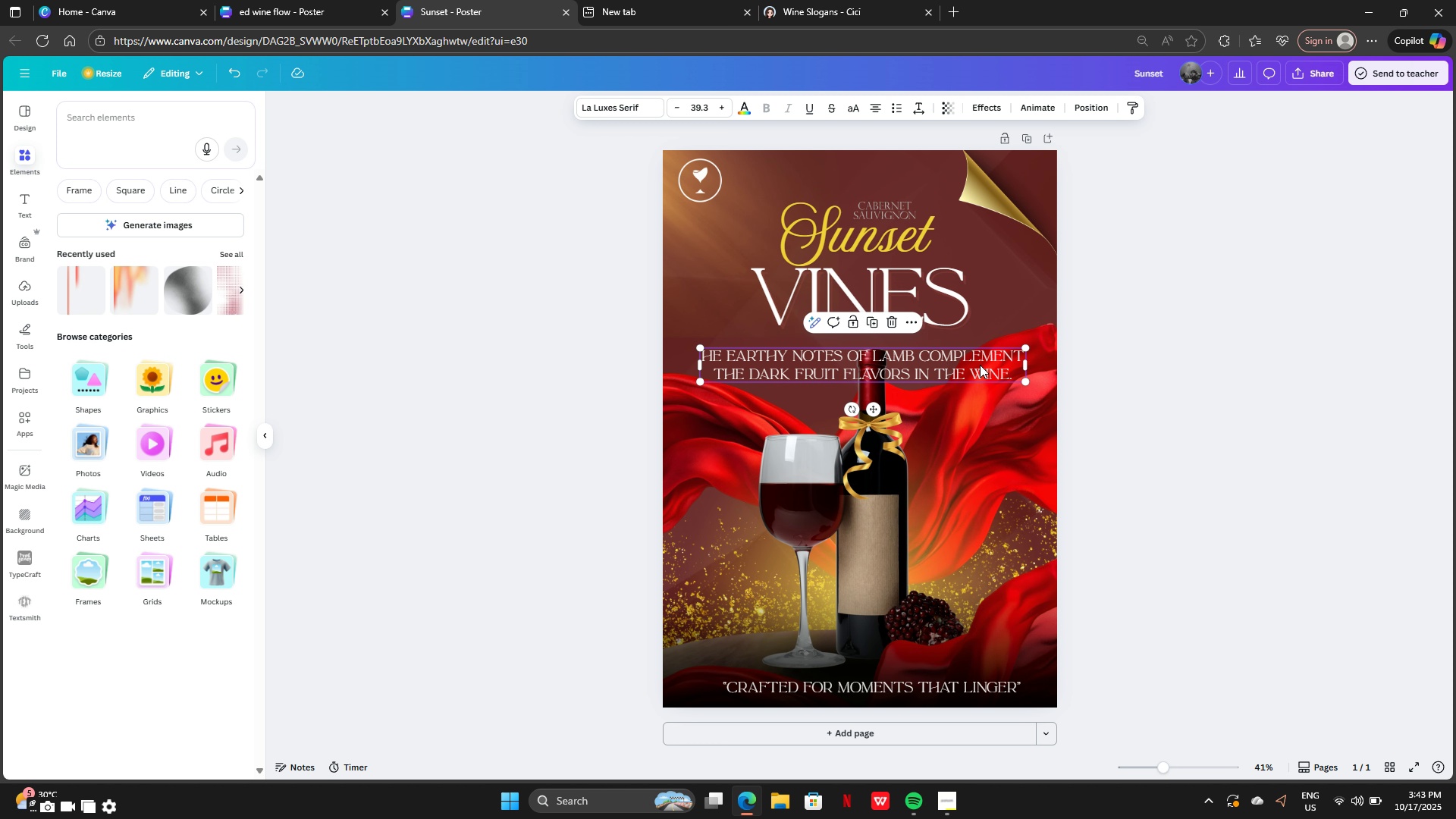 
left_click_drag(start_coordinate=[980, 365], to_coordinate=[930, 393])
 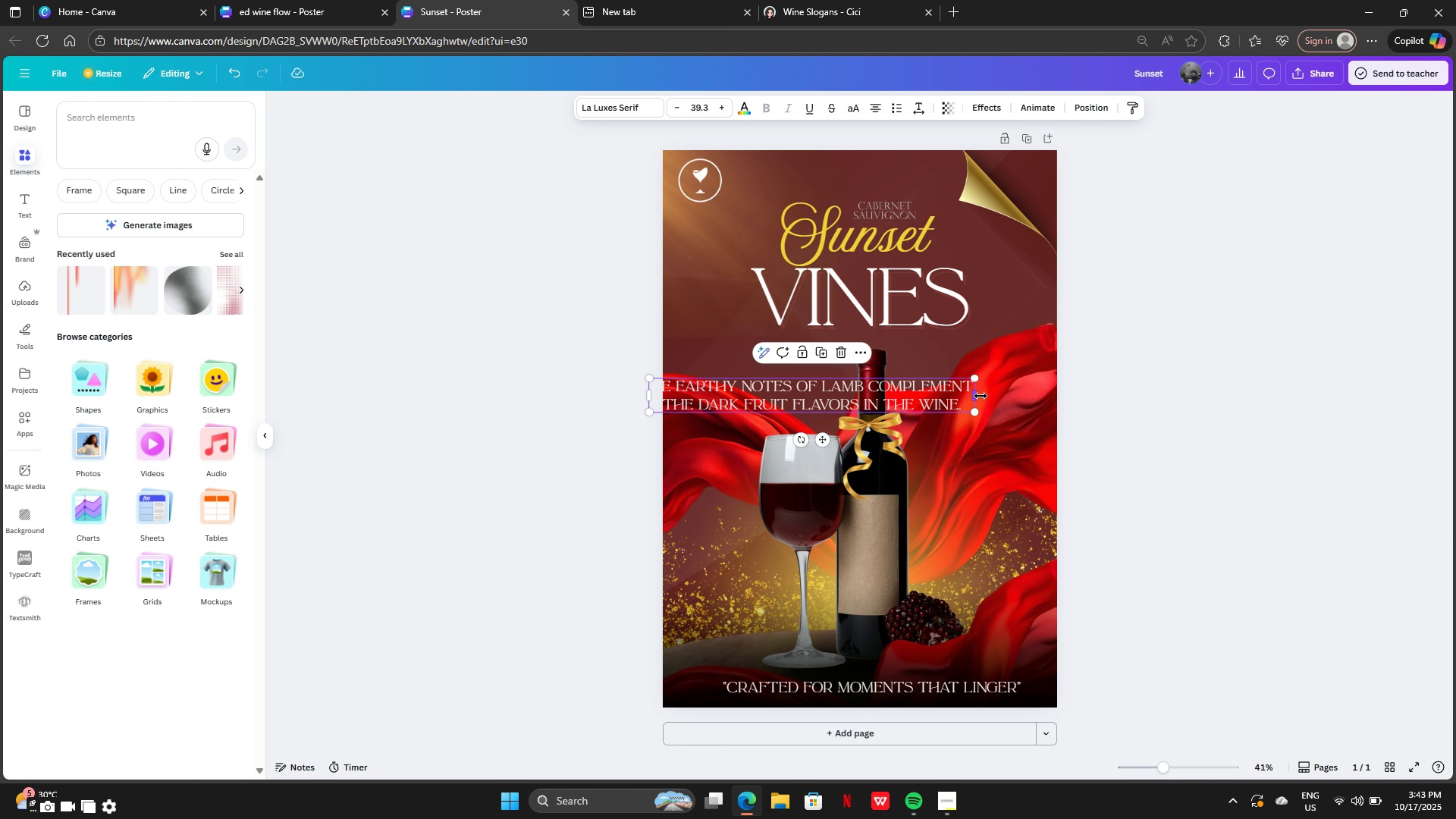 
left_click_drag(start_coordinate=[981, 395], to_coordinate=[833, 372])
 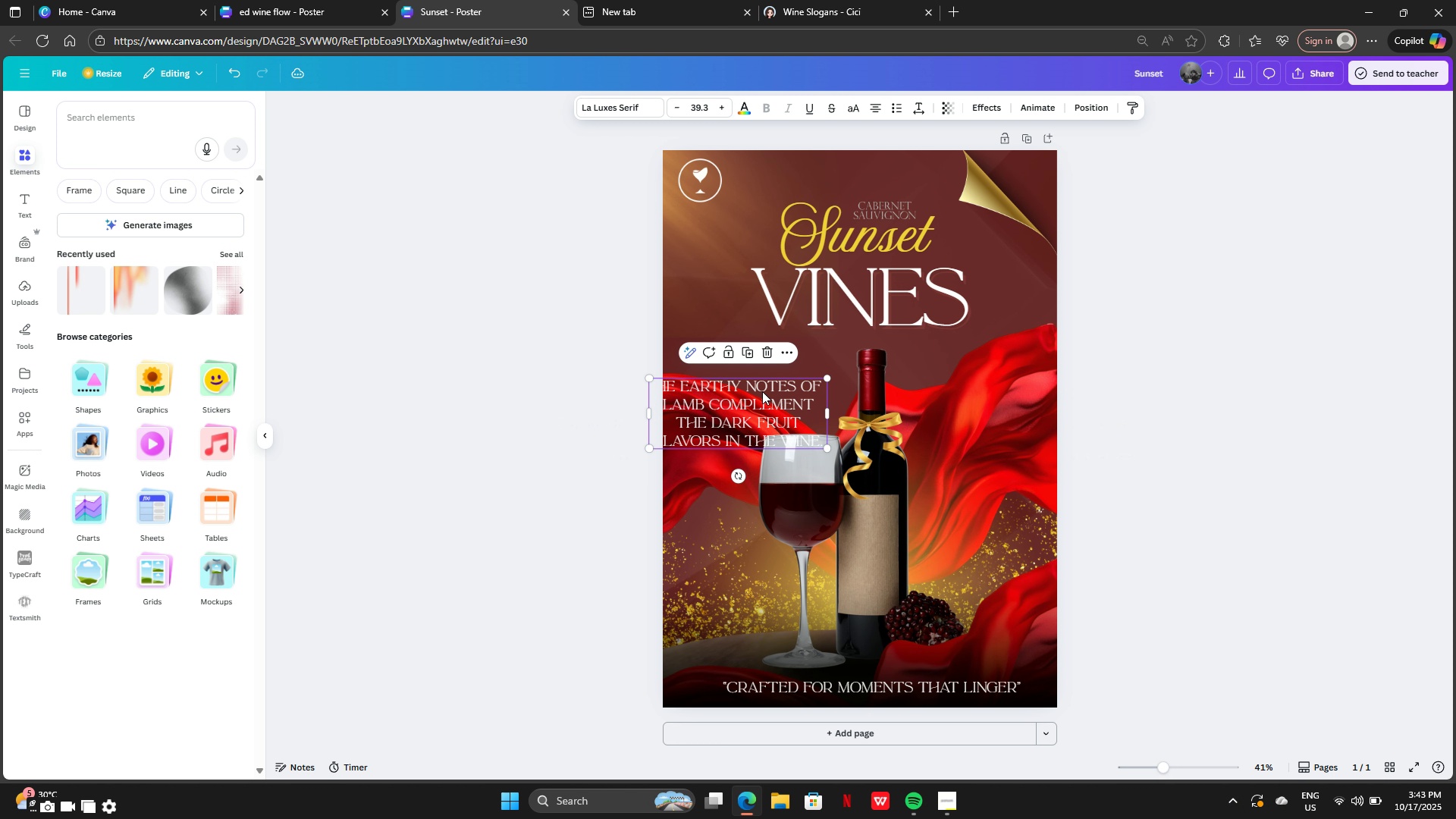 
left_click_drag(start_coordinate=[755, 397], to_coordinate=[778, 378])
 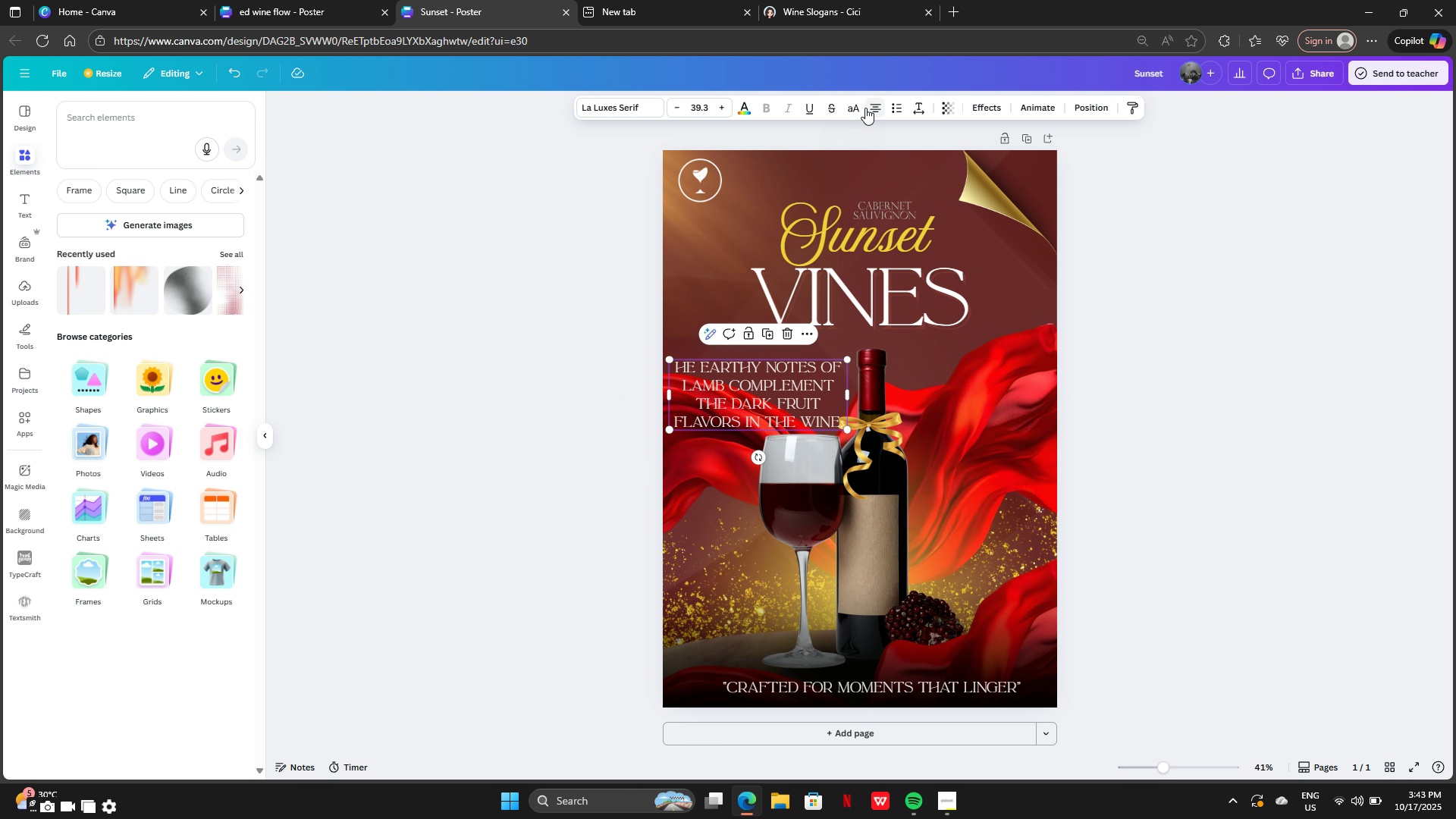 
left_click([865, 108])
 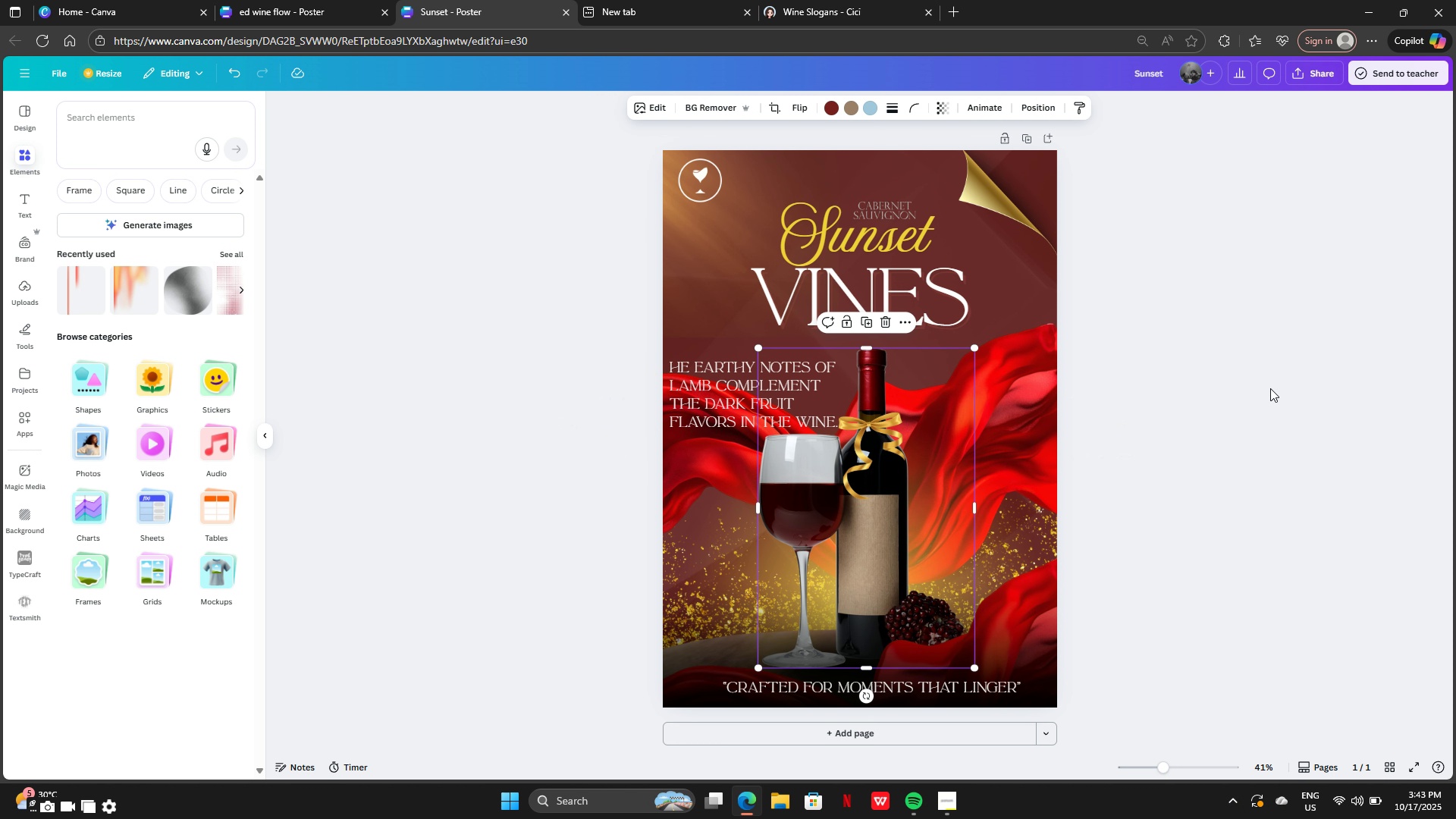 
double_click([1284, 388])
 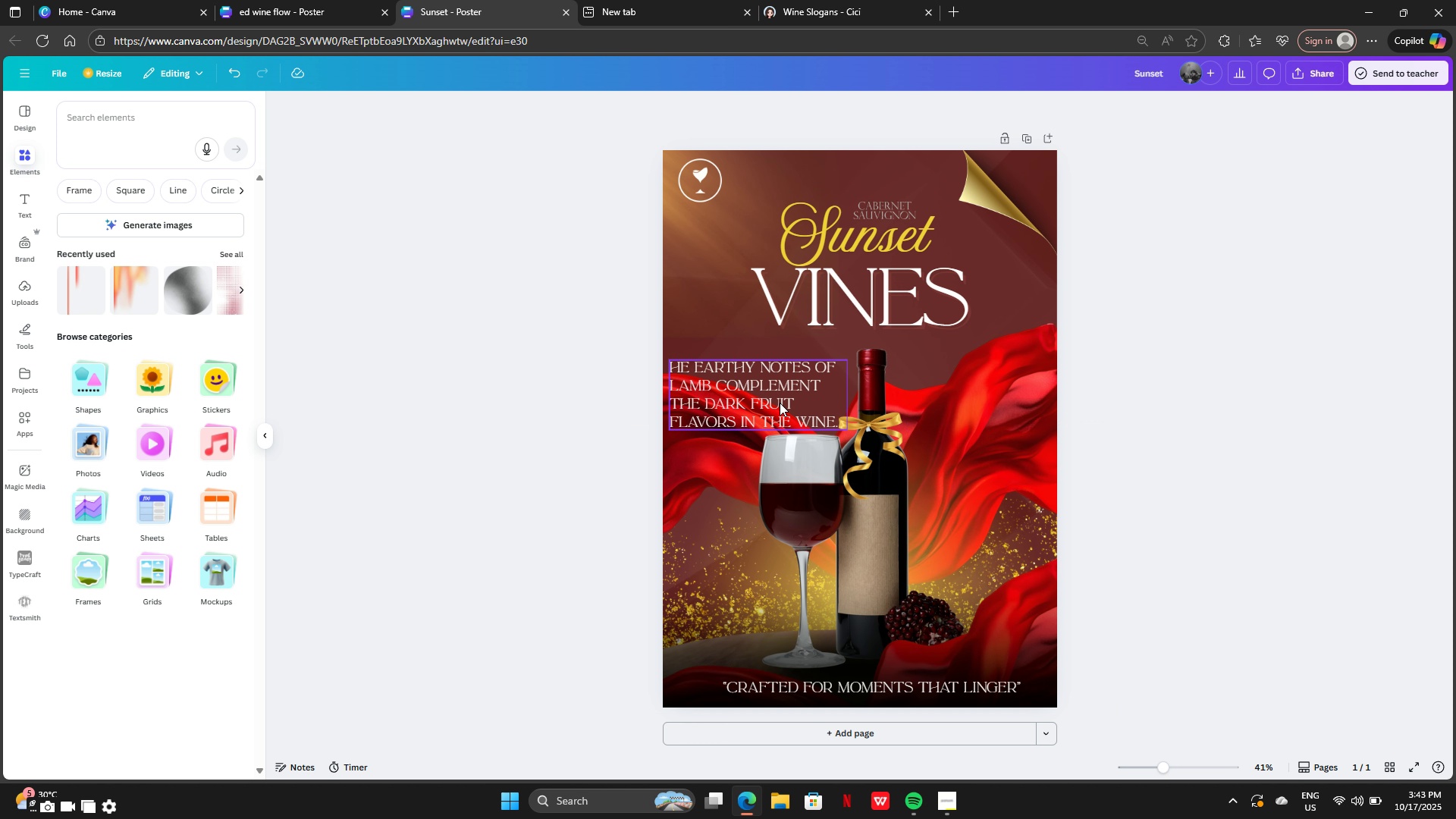 
left_click_drag(start_coordinate=[771, 386], to_coordinate=[960, 406])
 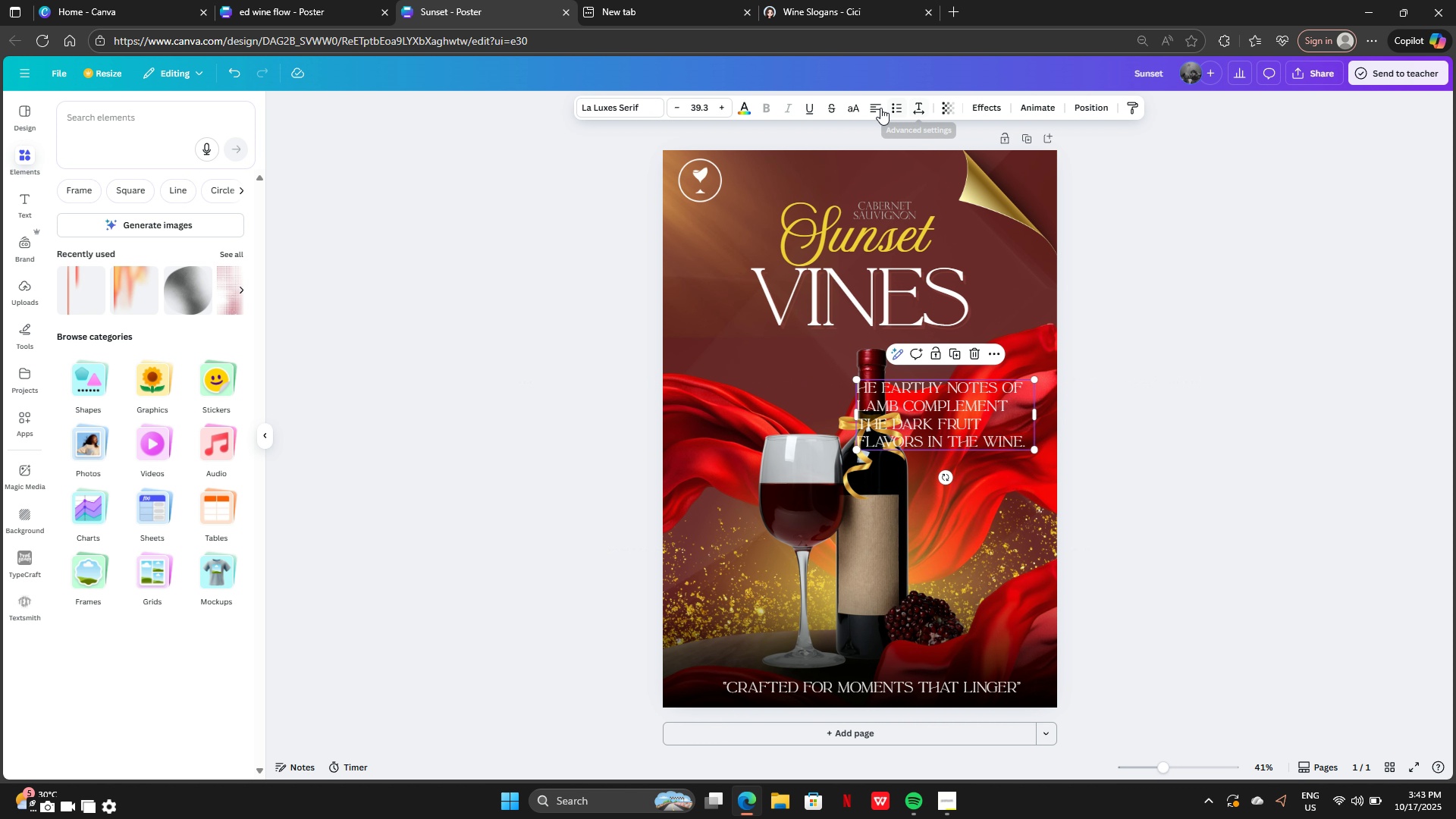 
left_click([880, 108])
 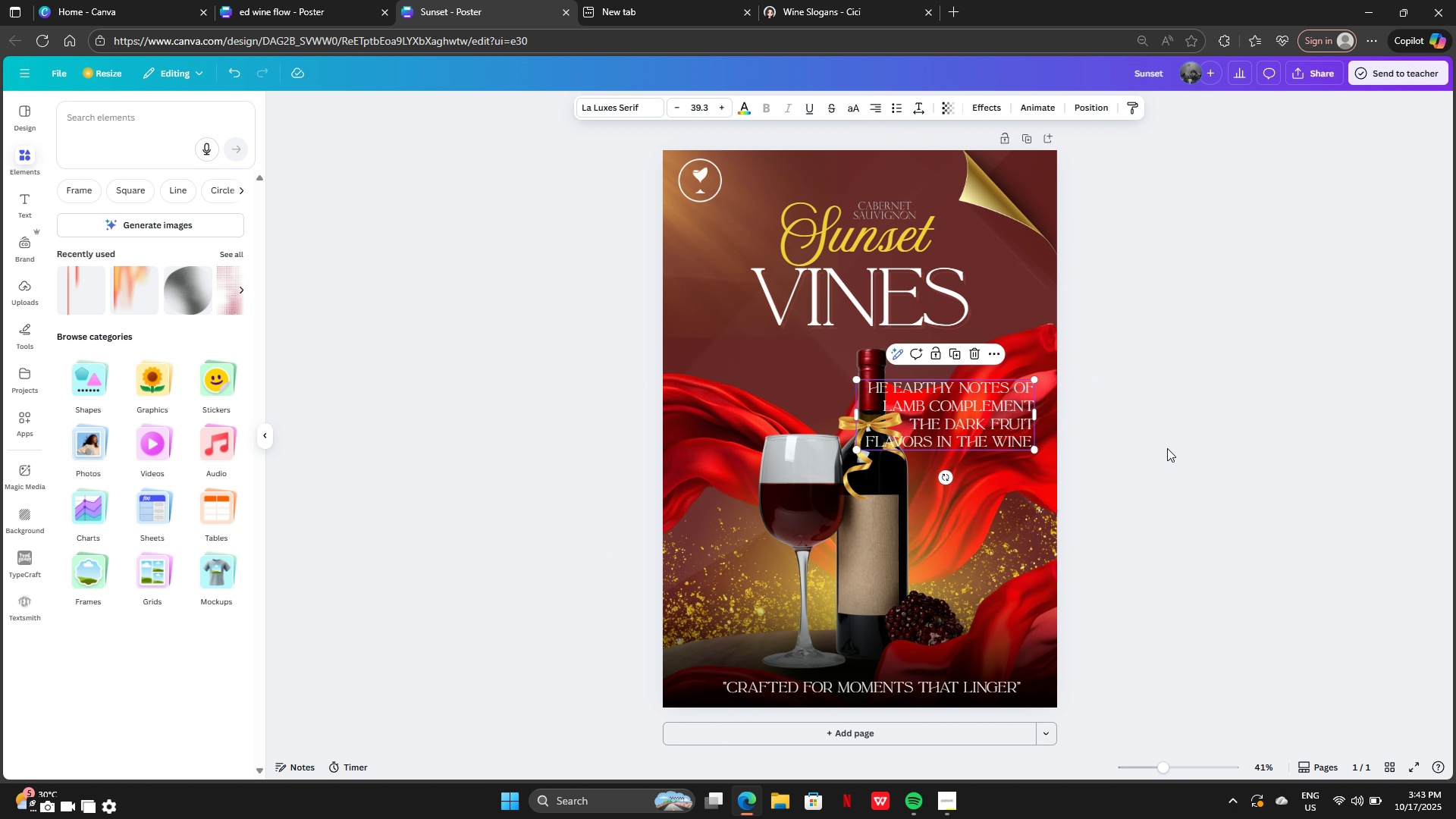 
left_click_drag(start_coordinate=[993, 410], to_coordinate=[1015, 393])
 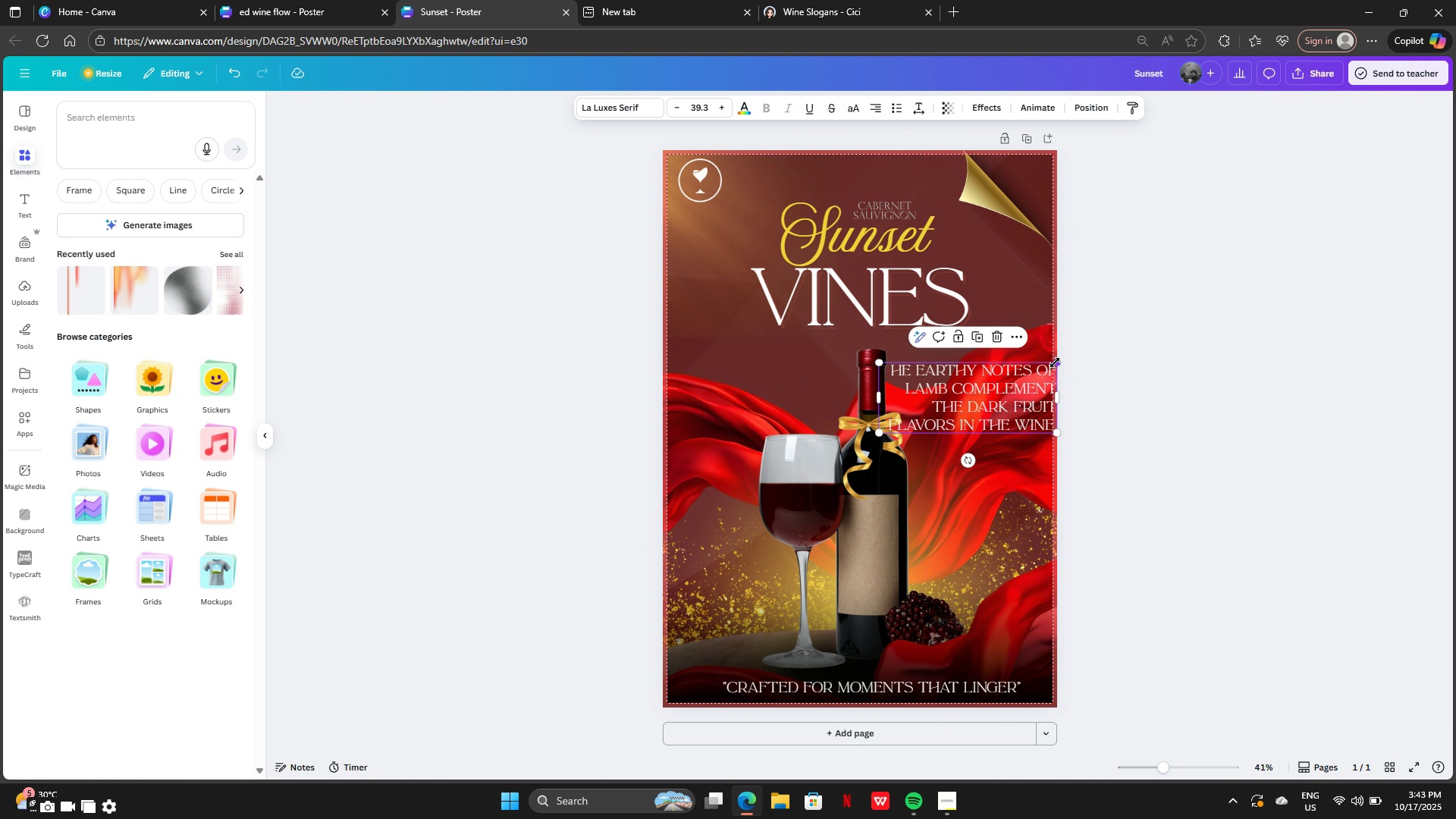 
left_click_drag(start_coordinate=[1056, 362], to_coordinate=[1010, 392])
 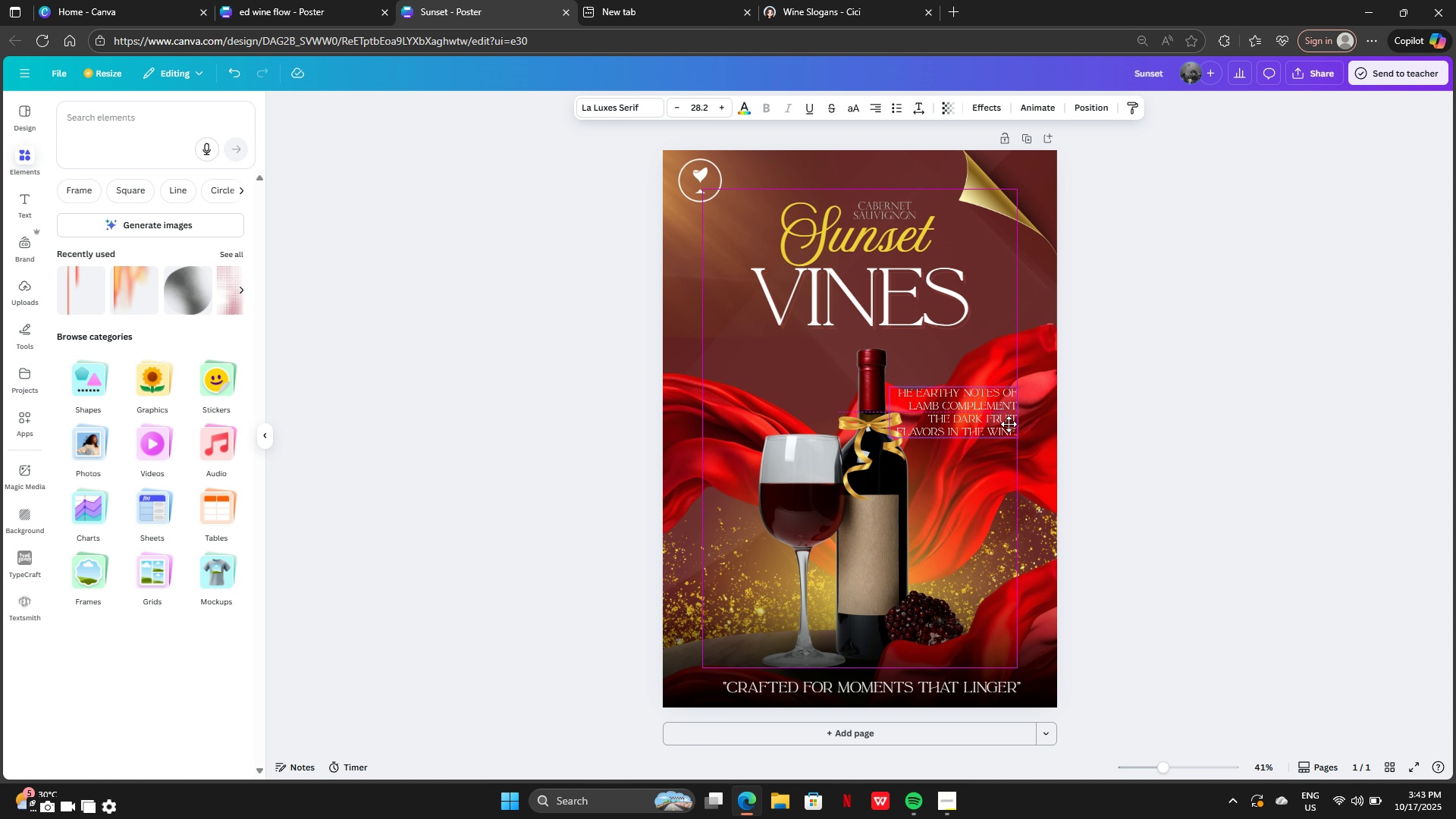 
left_click_drag(start_coordinate=[979, 410], to_coordinate=[1017, 439])
 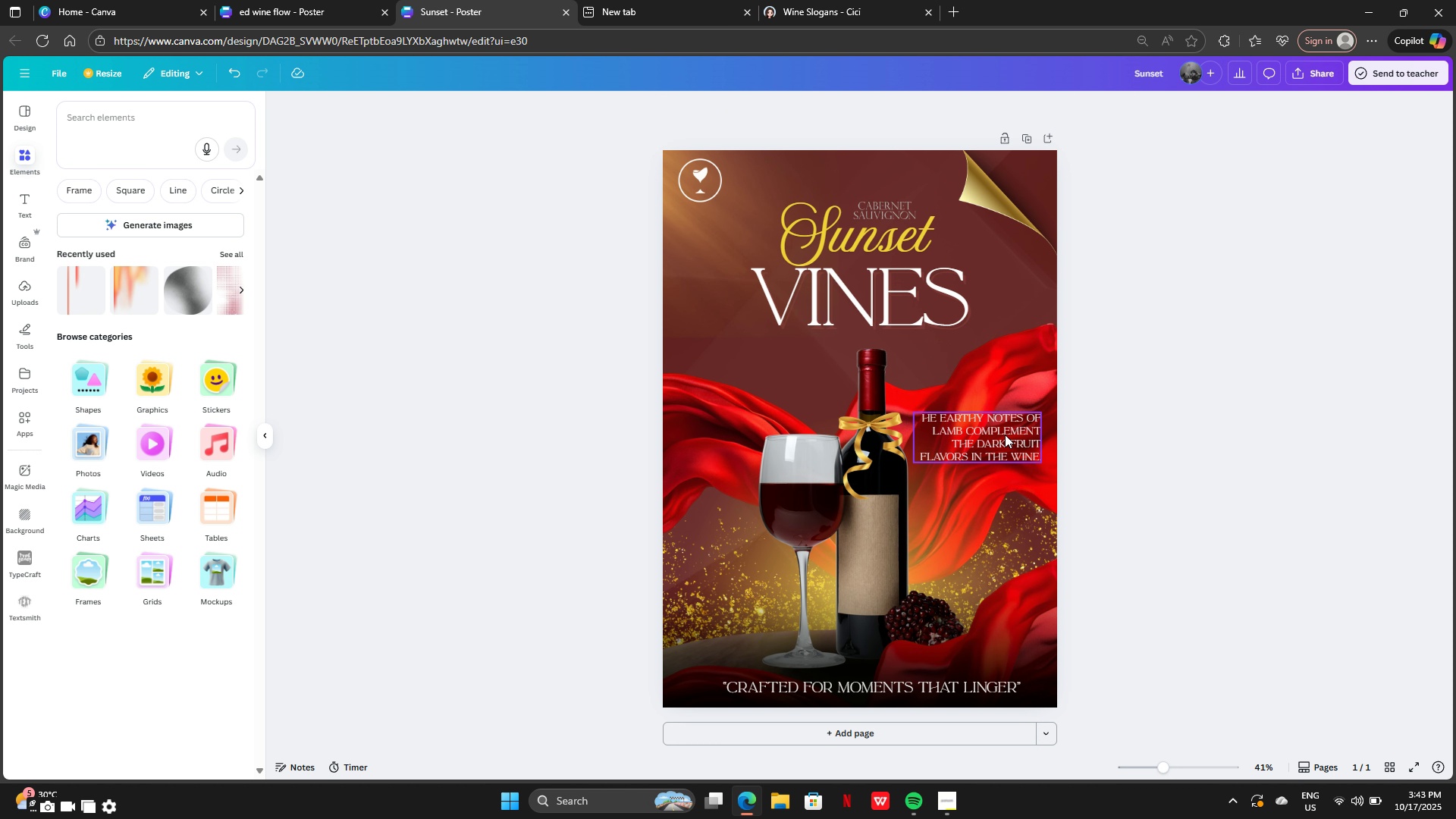 
left_click([1004, 435])
 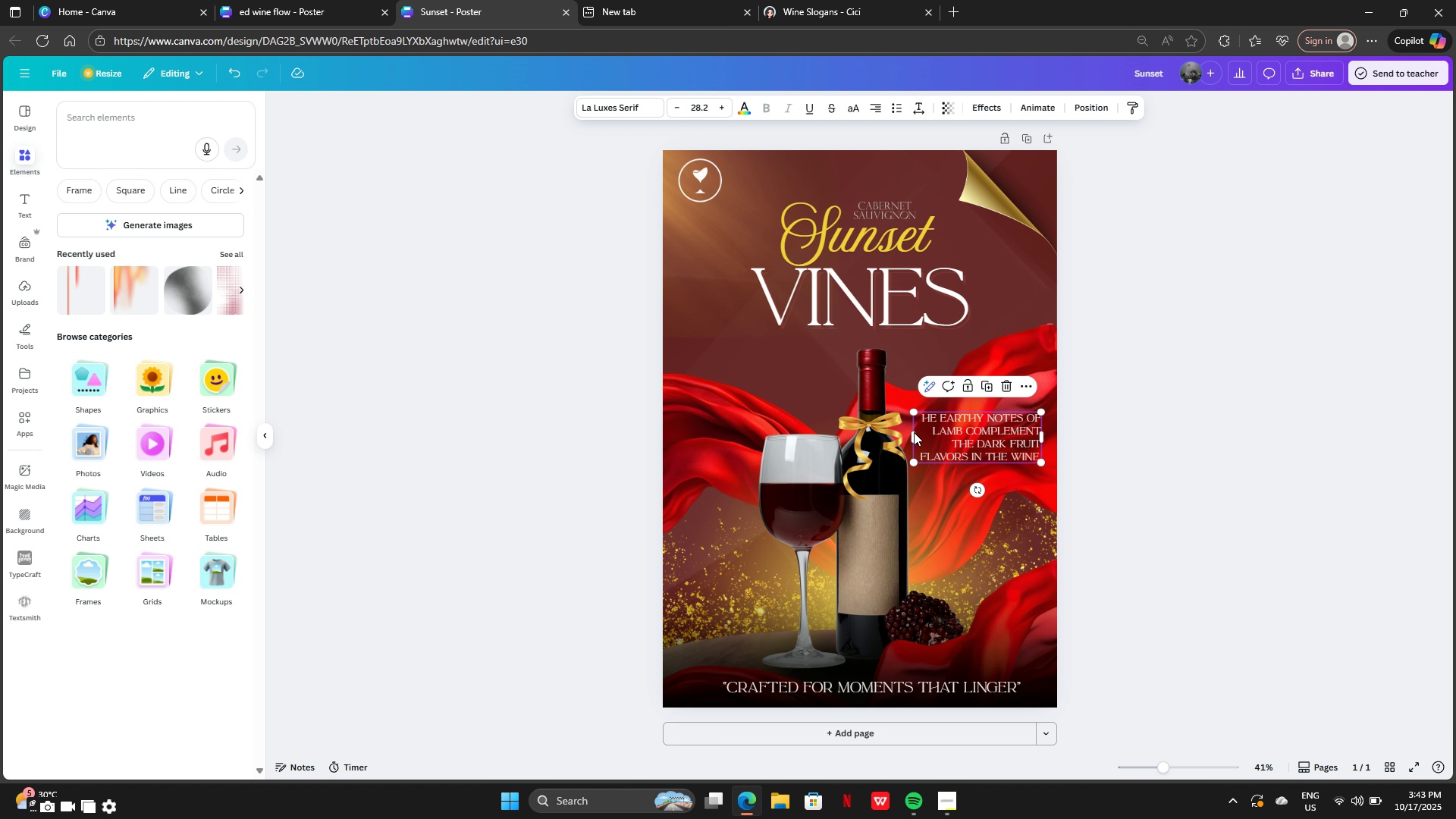 
left_click([914, 432])
 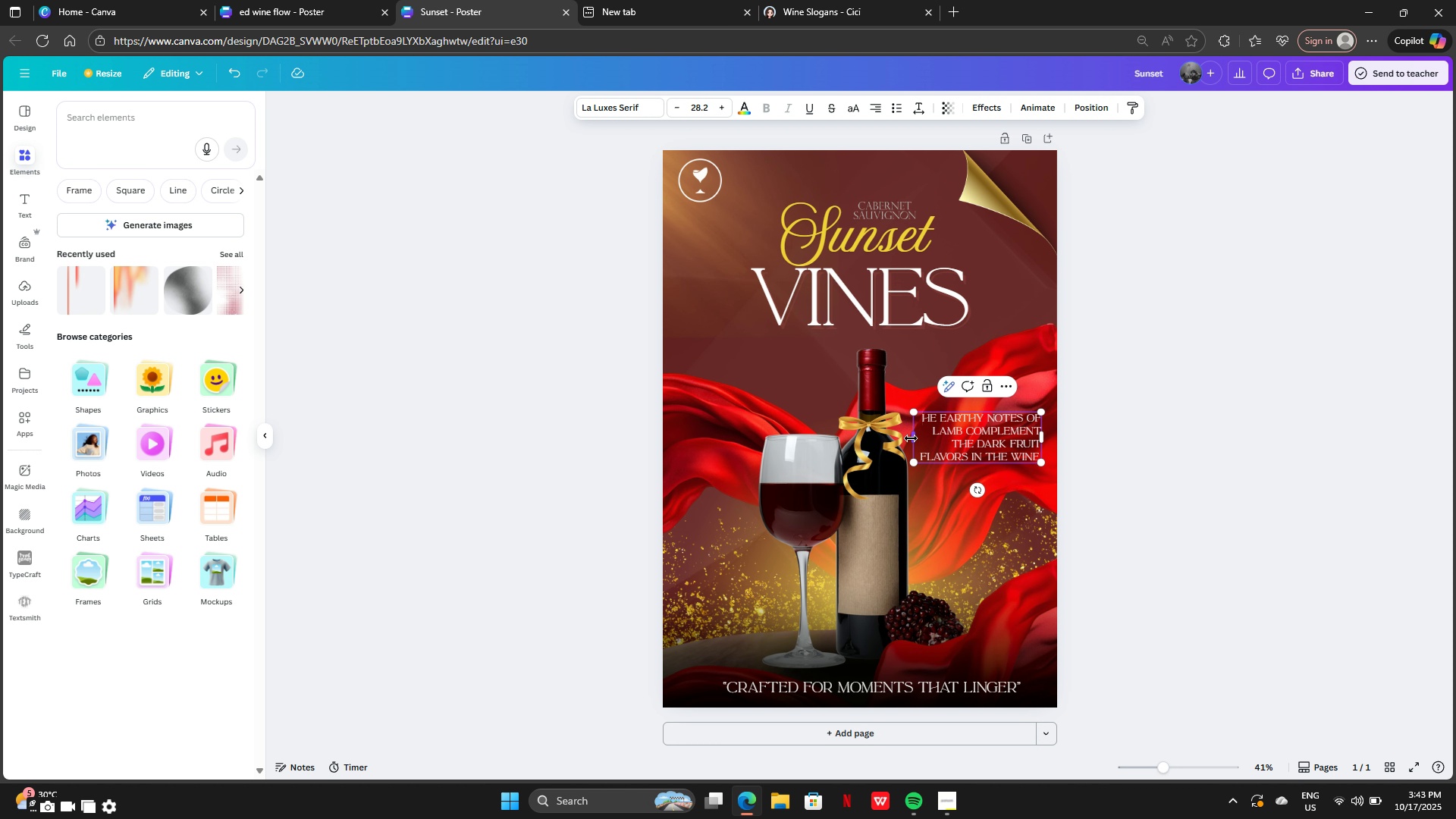 
left_click_drag(start_coordinate=[911, 438], to_coordinate=[871, 424])
 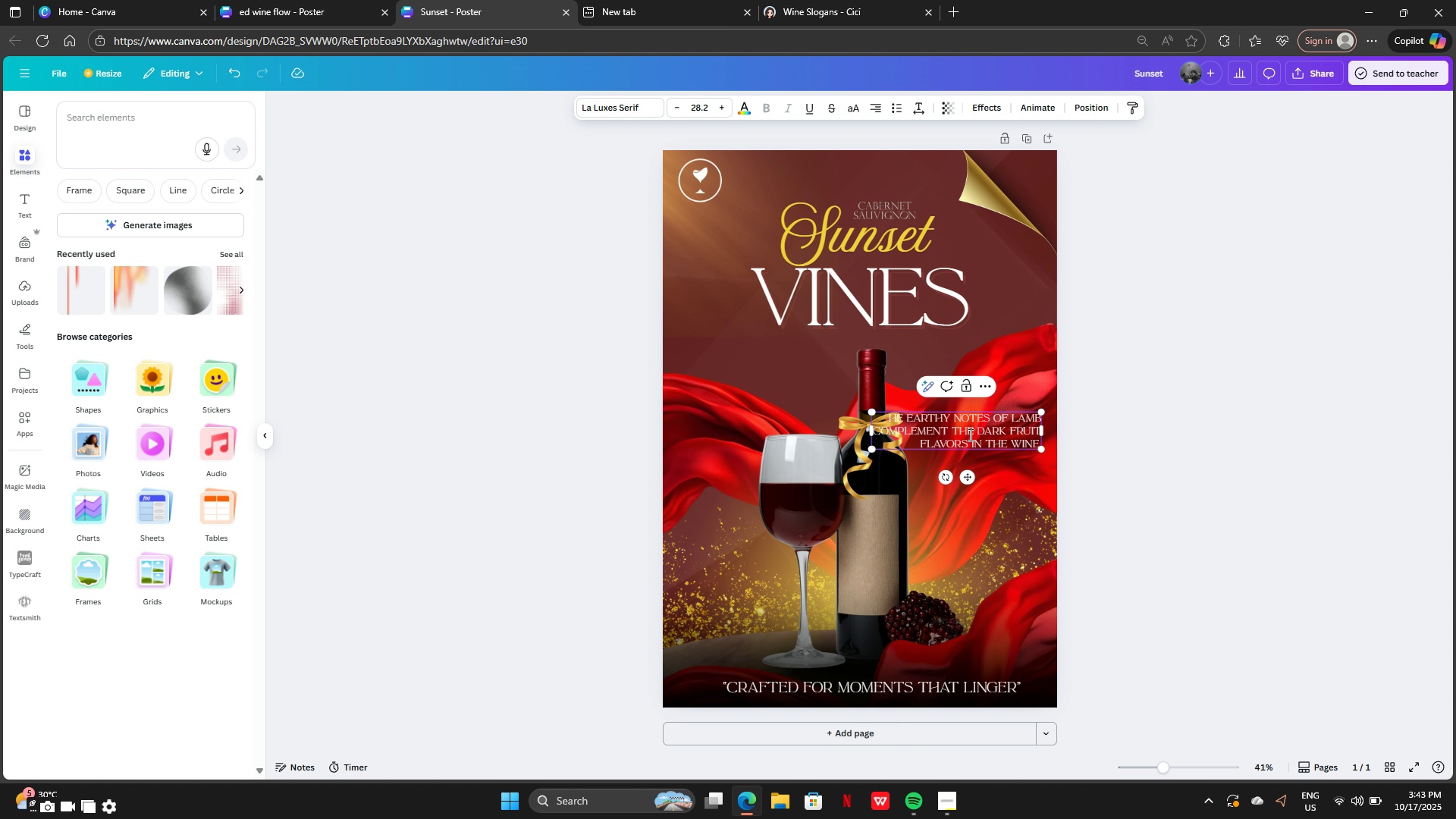 
left_click_drag(start_coordinate=[969, 435], to_coordinate=[991, 447])
 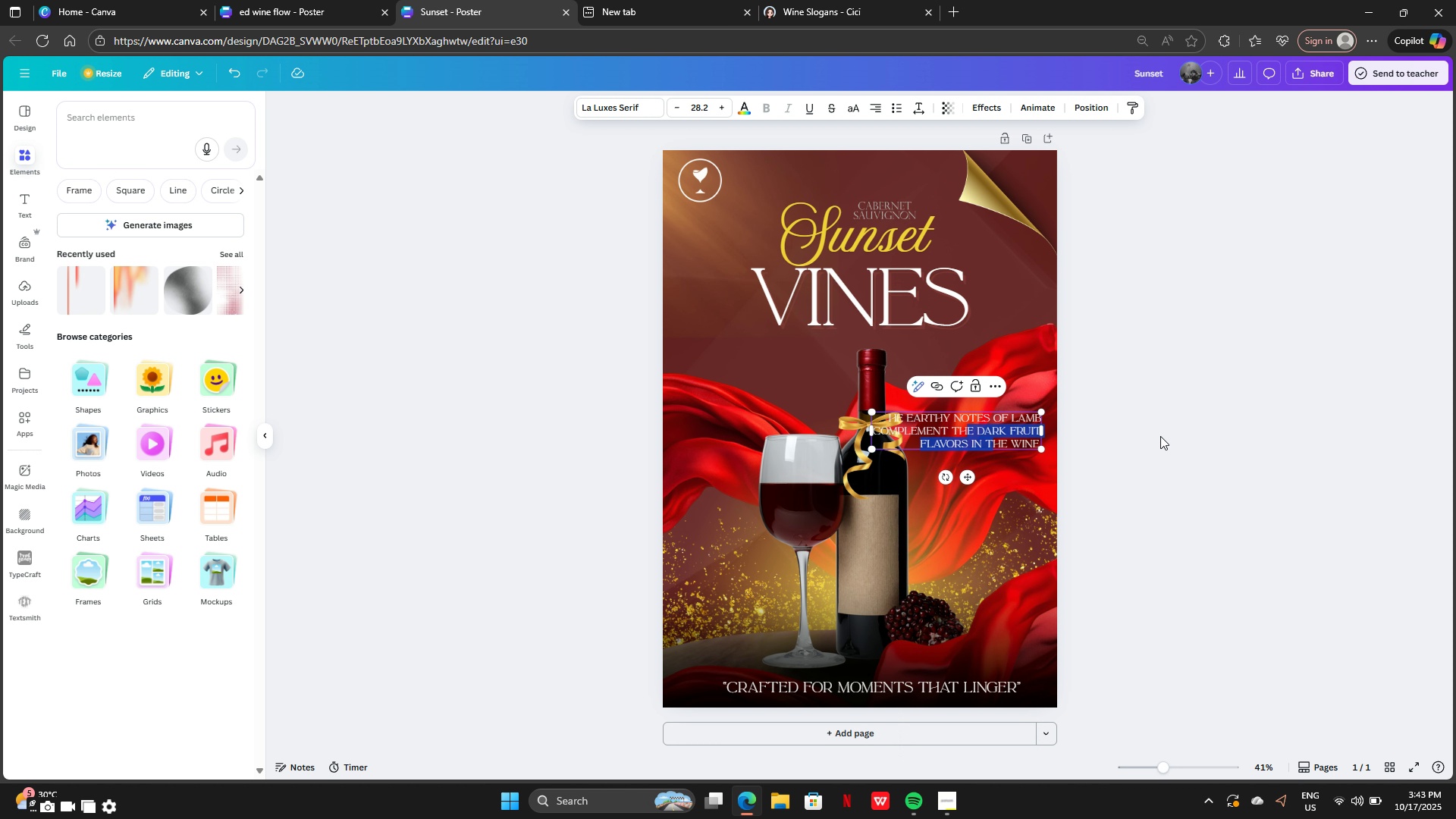 
left_click([1160, 437])
 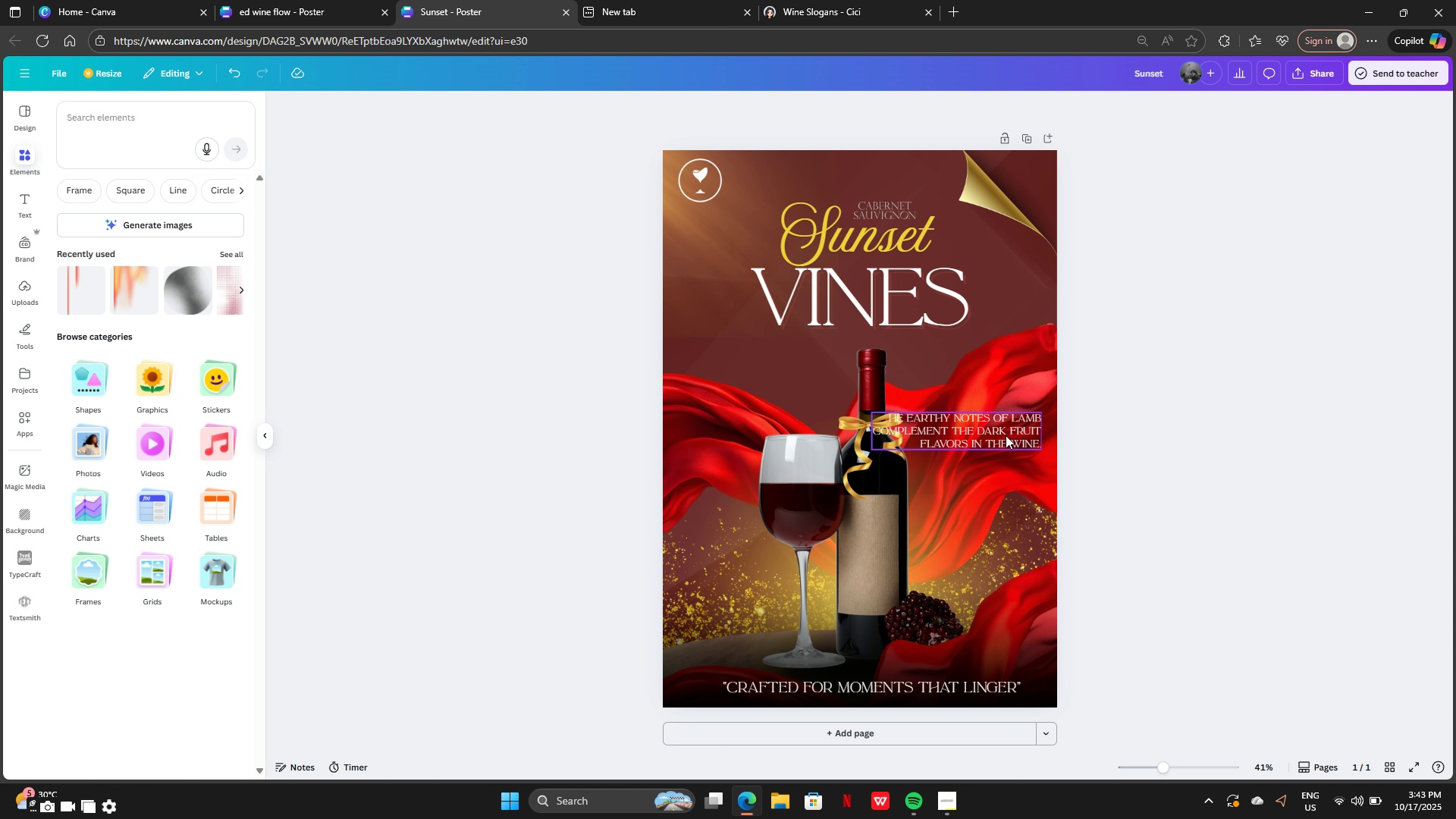 
left_click_drag(start_coordinate=[1006, 435], to_coordinate=[1007, 369])
 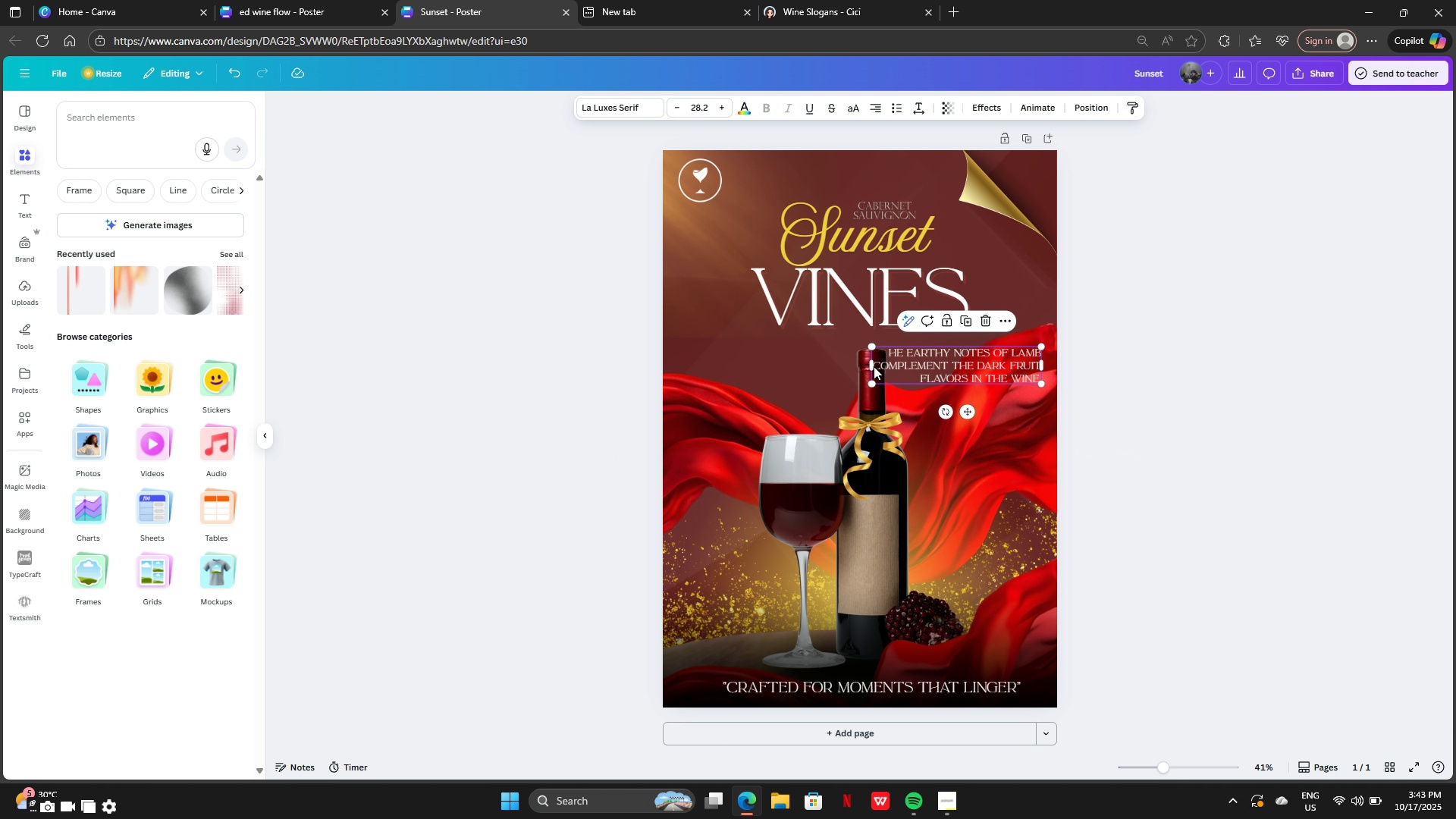 
left_click_drag(start_coordinate=[871, 365], to_coordinate=[888, 368])
 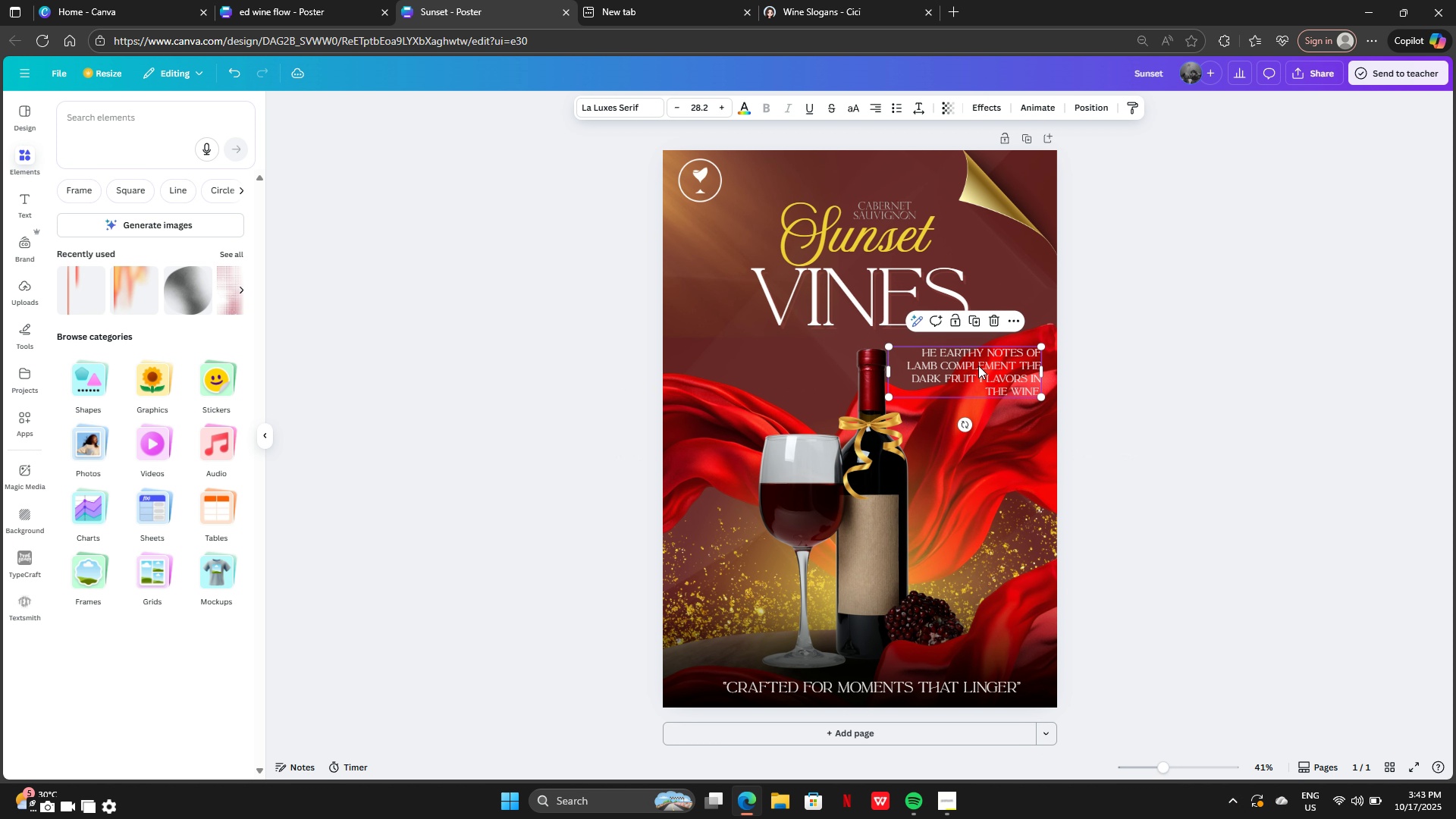 
left_click_drag(start_coordinate=[977, 366], to_coordinate=[975, 405])
 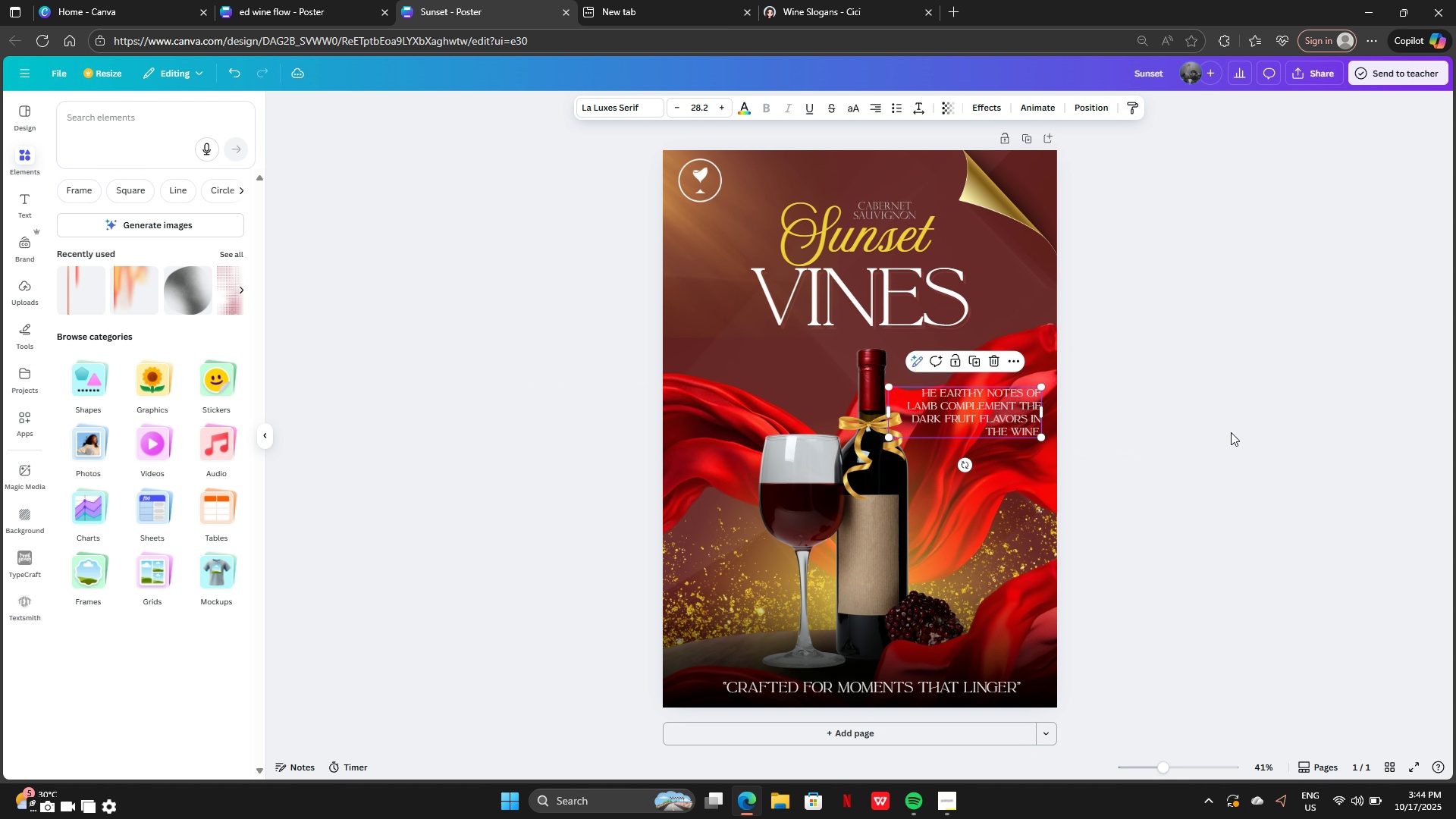 
left_click([1231, 432])
 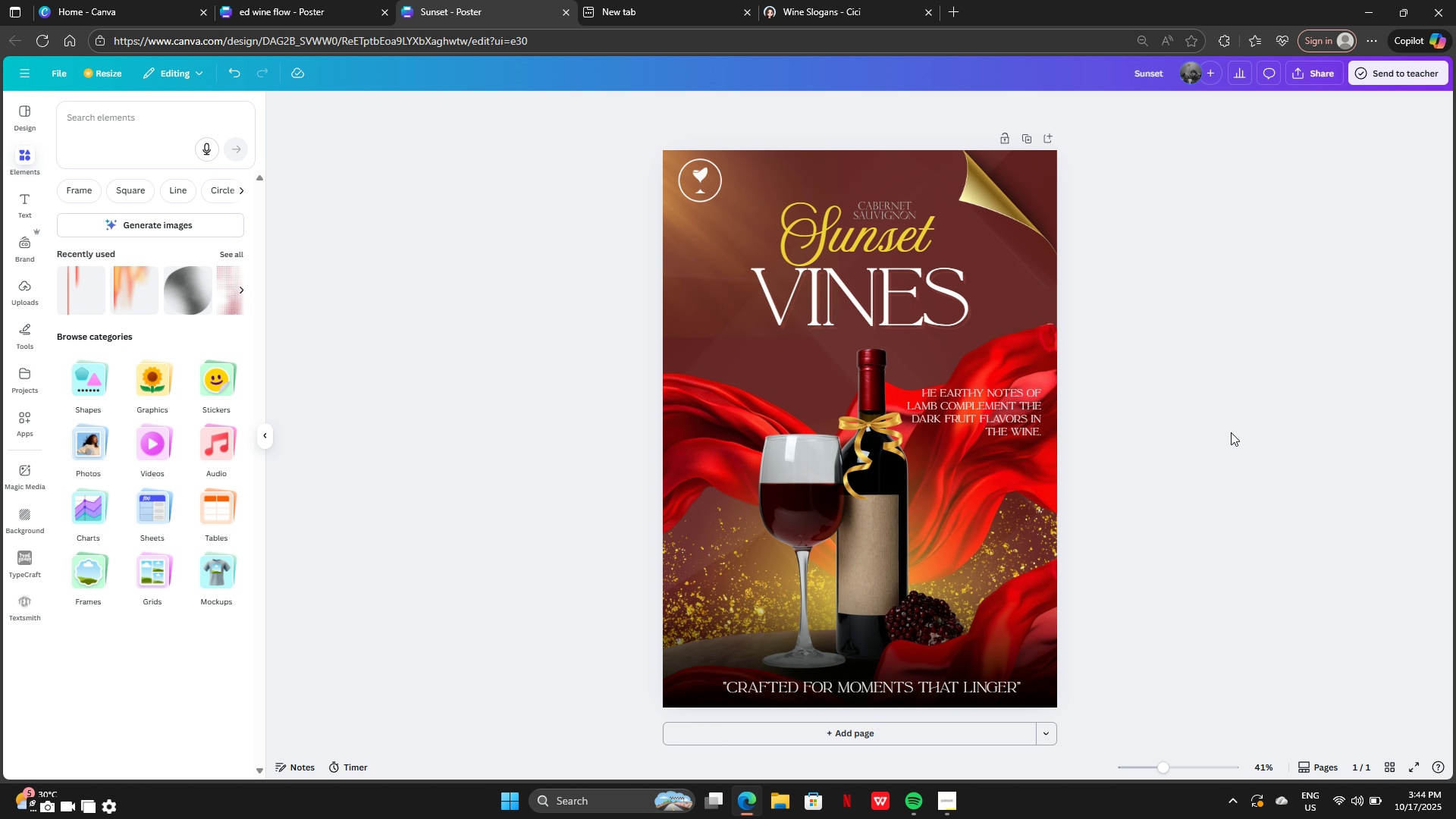 
wait(11.26)
 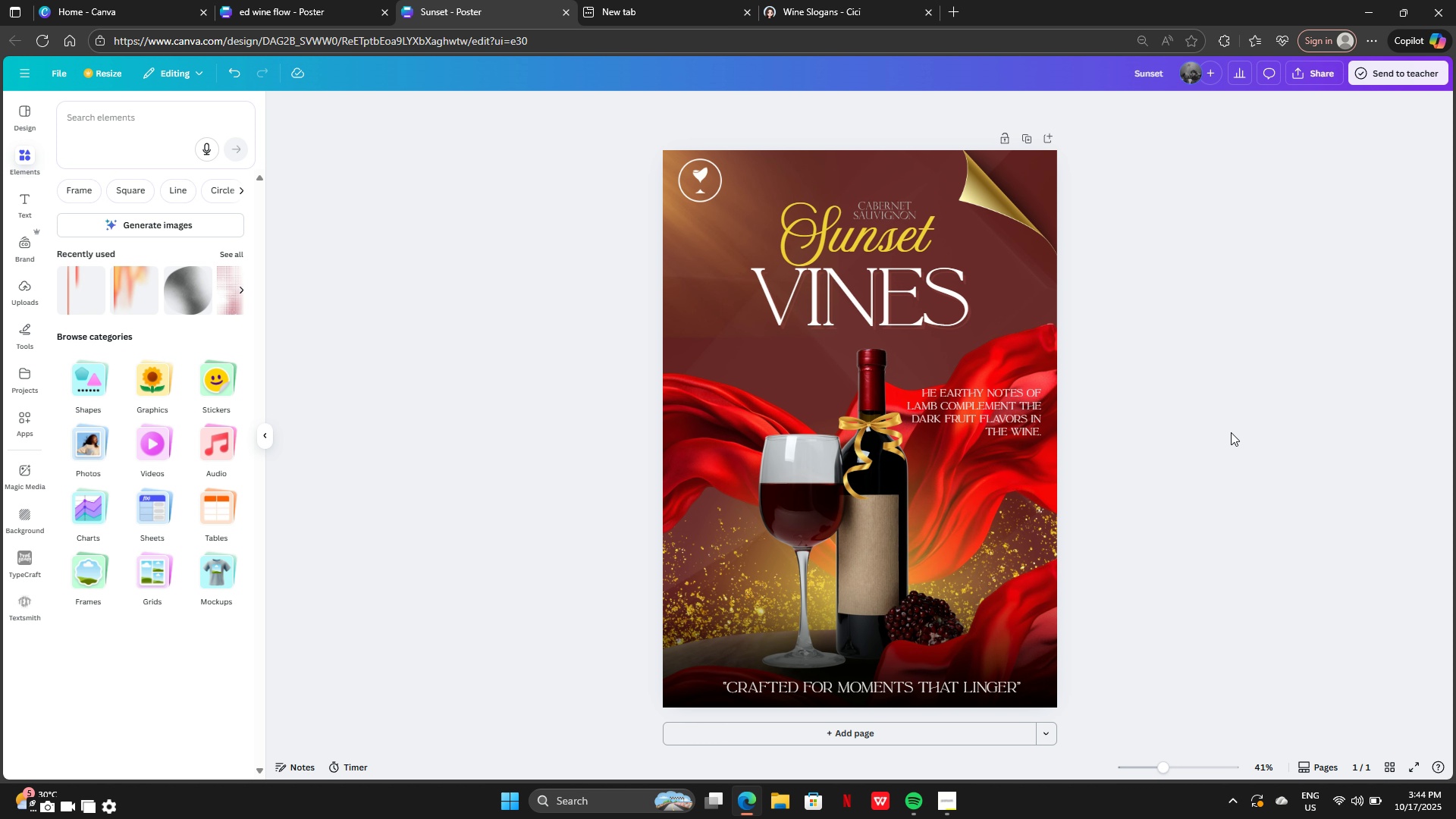 
left_click([890, 427])
 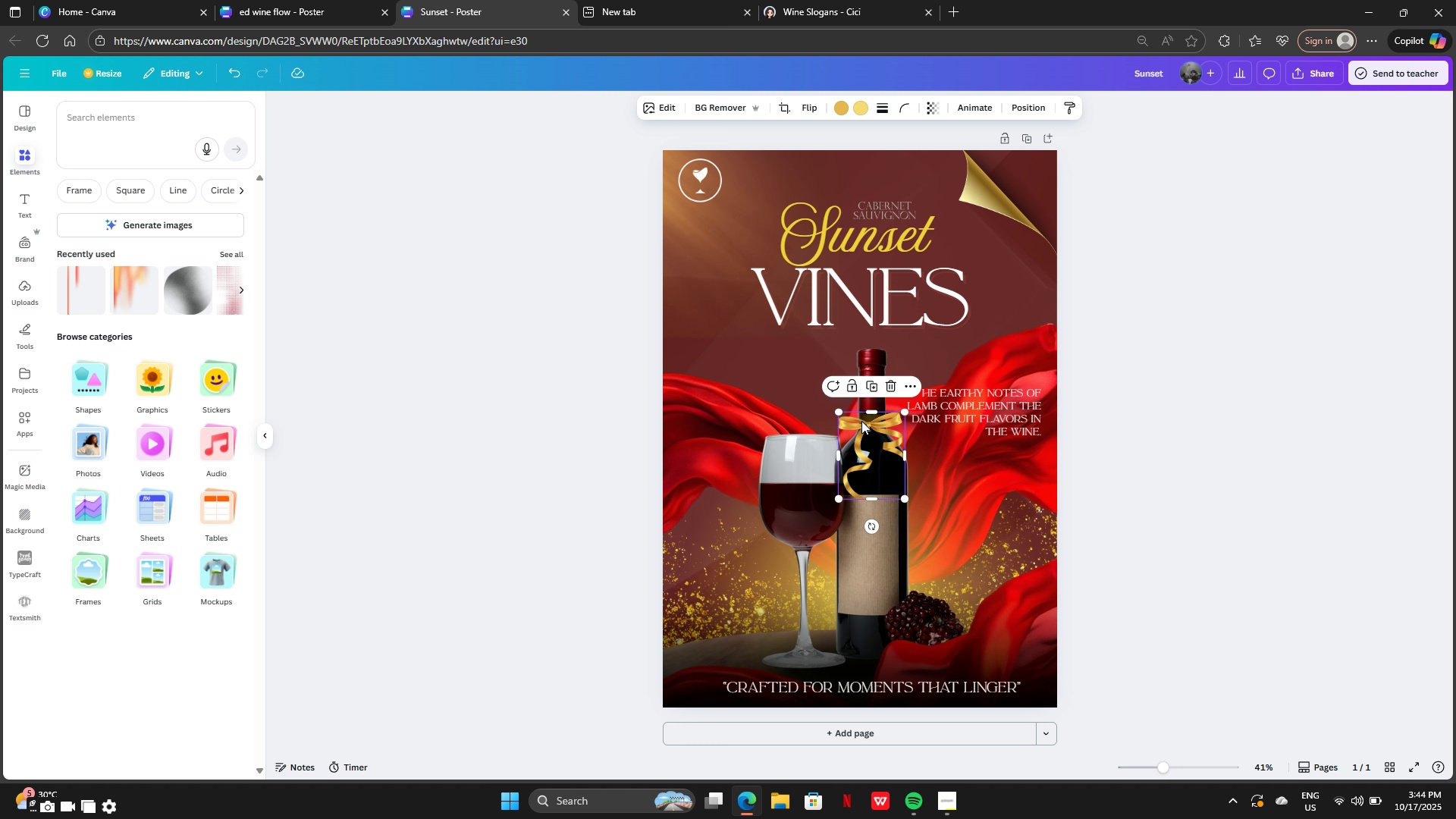 
left_click([861, 421])
 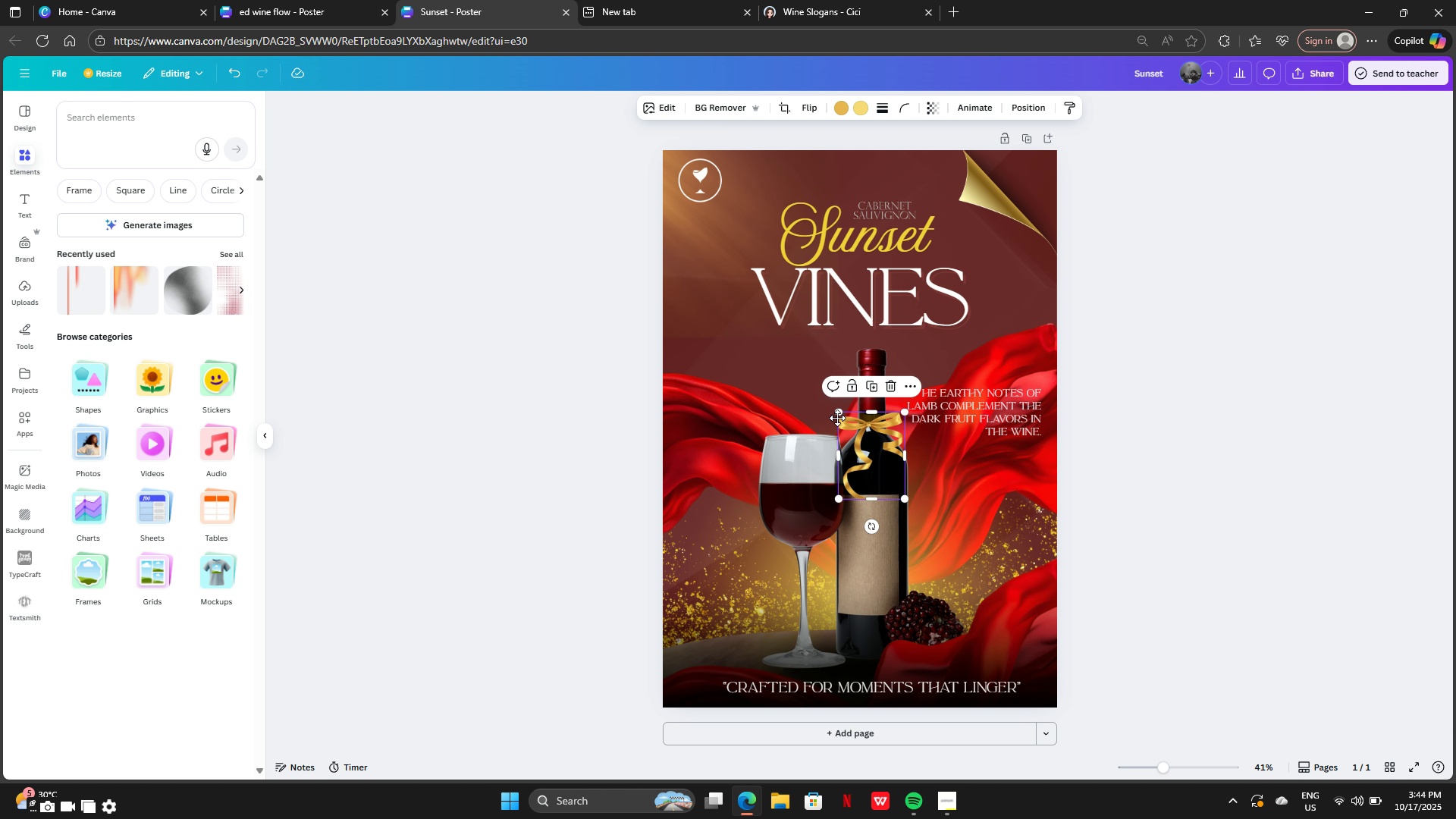 
left_click_drag(start_coordinate=[861, 421], to_coordinate=[795, 552])
 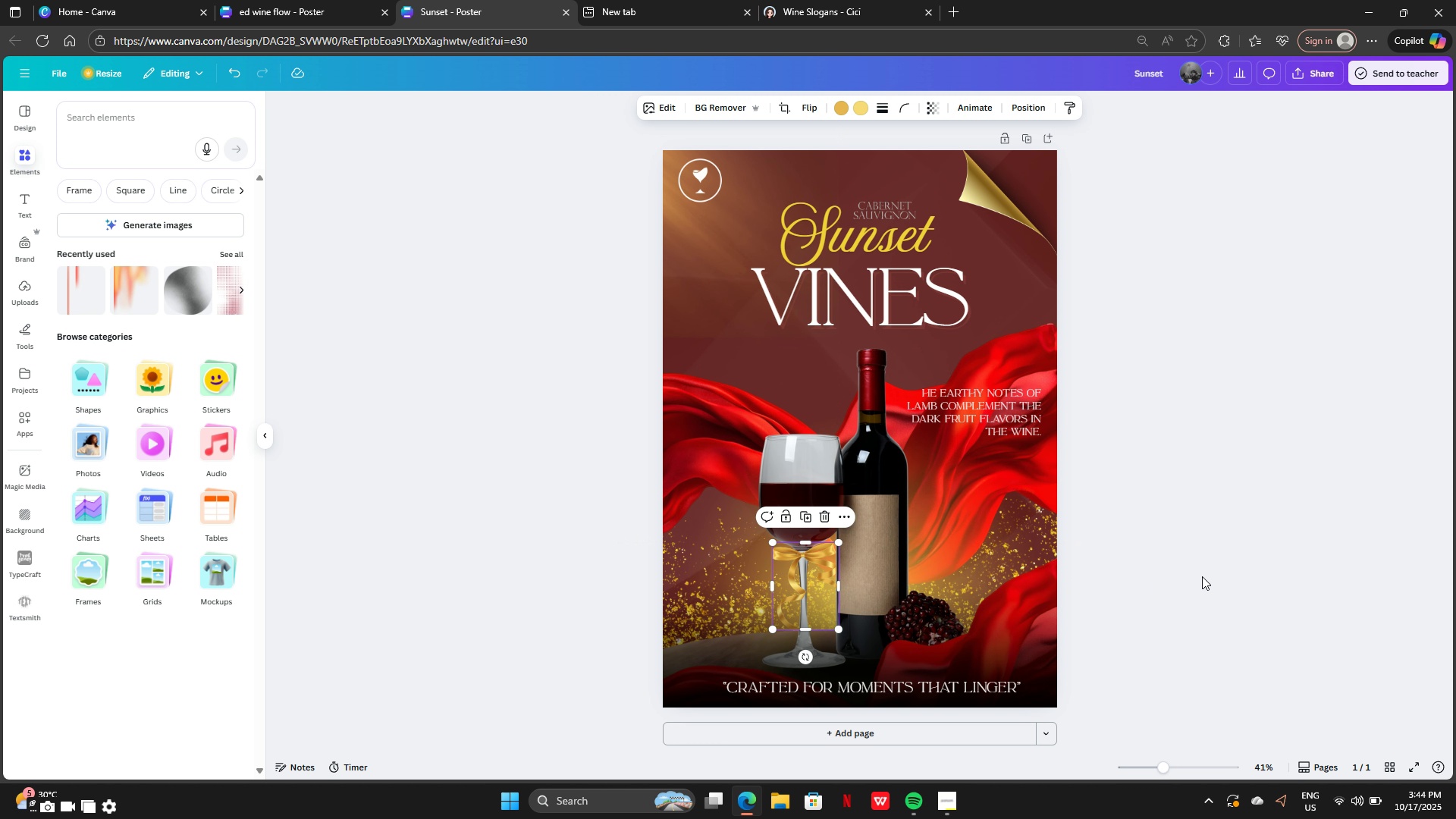 
left_click([1202, 576])
 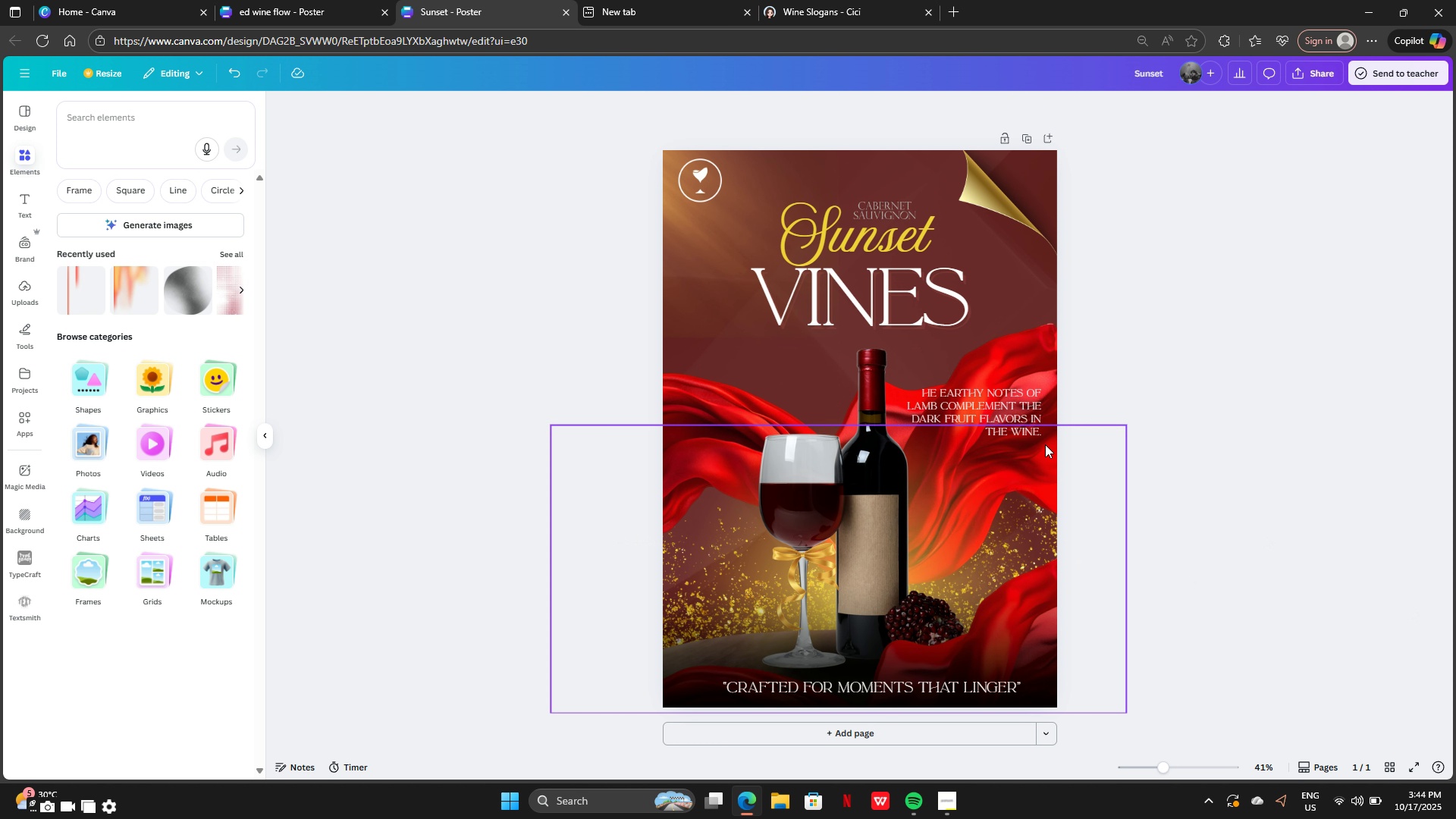 
left_click([982, 406])
 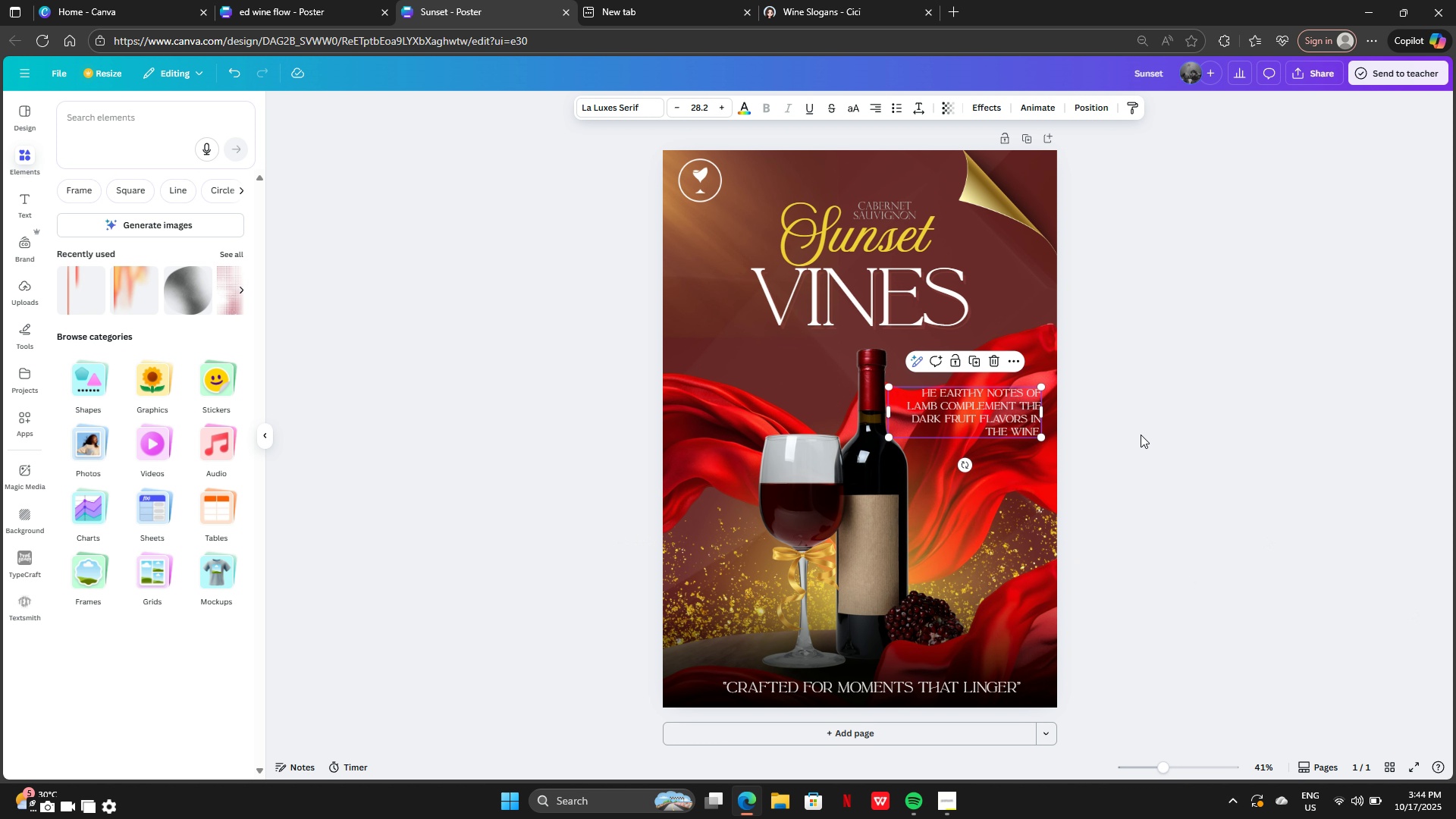 
left_click([1141, 435])
 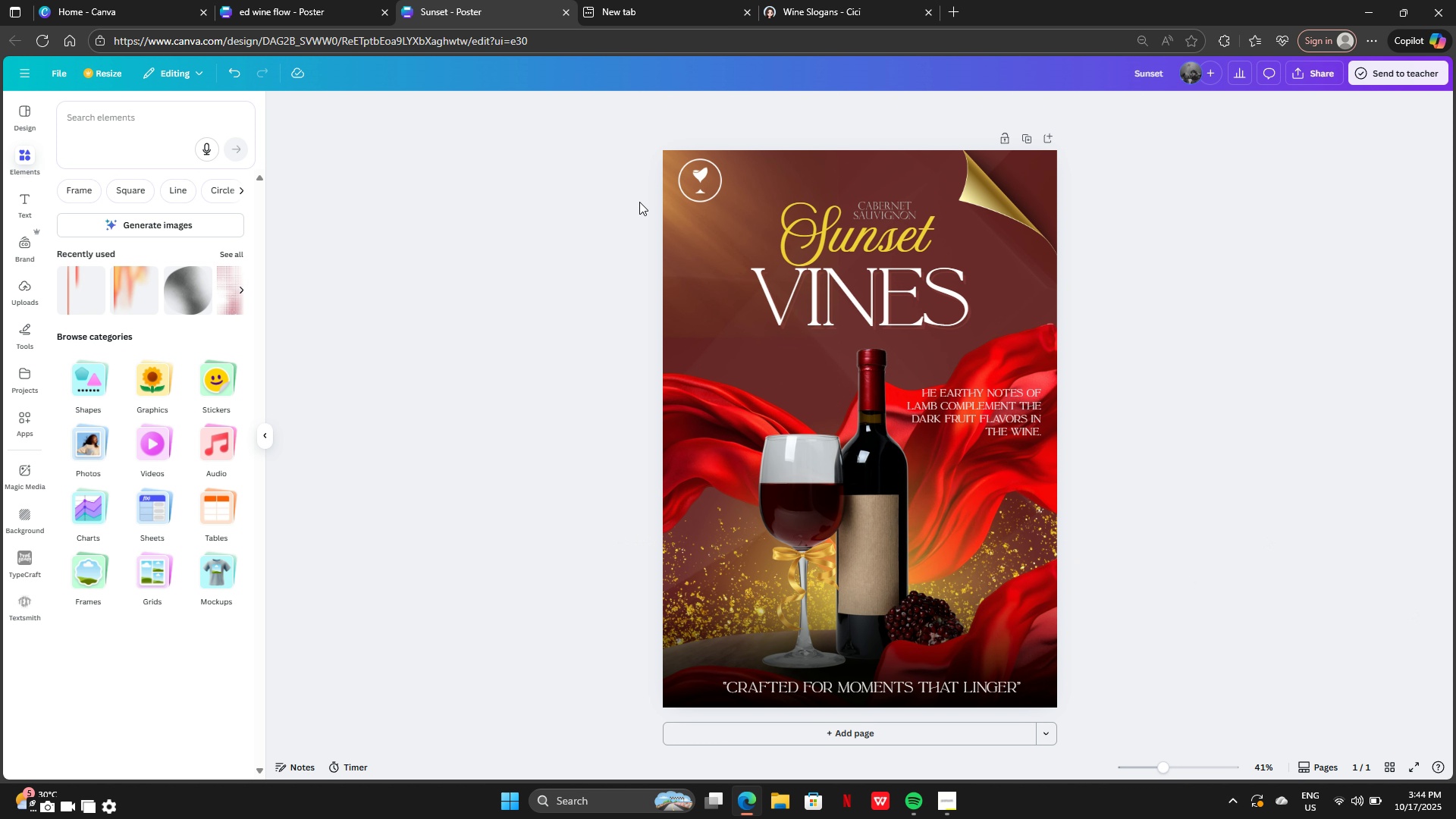 
left_click_drag(start_coordinate=[699, 184], to_coordinate=[697, 190])
 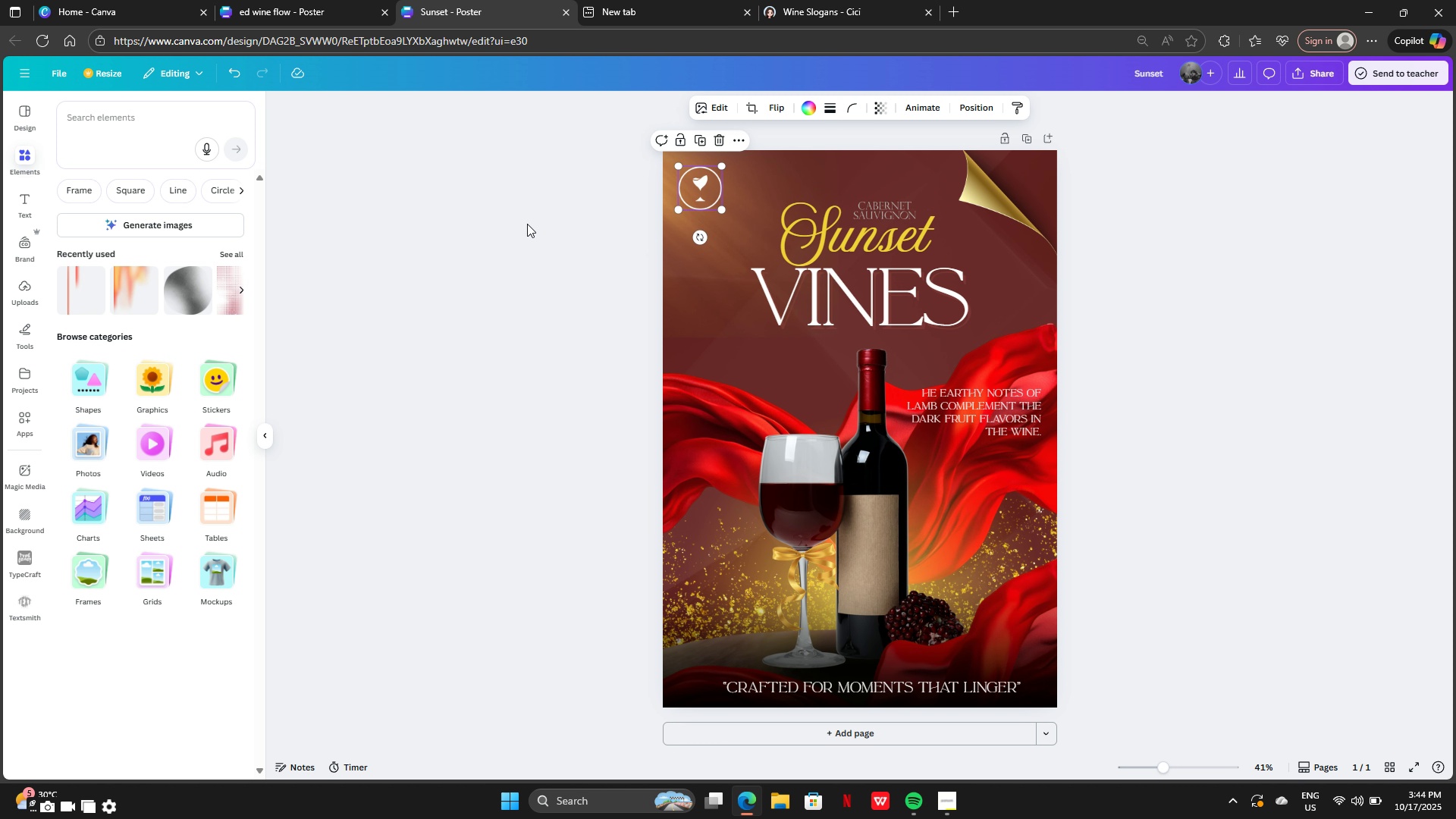 
left_click([527, 224])
 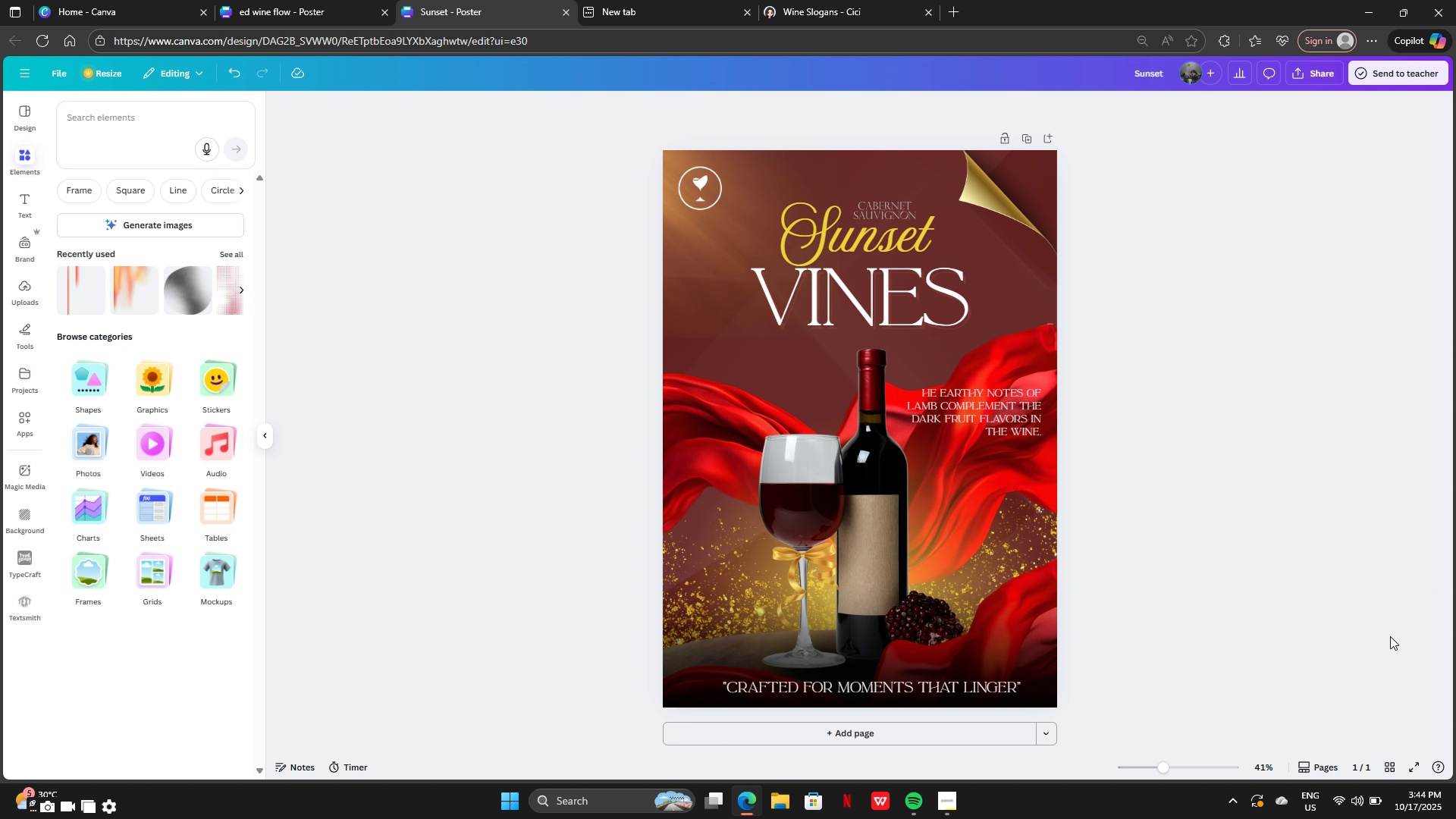 
wait(16.35)
 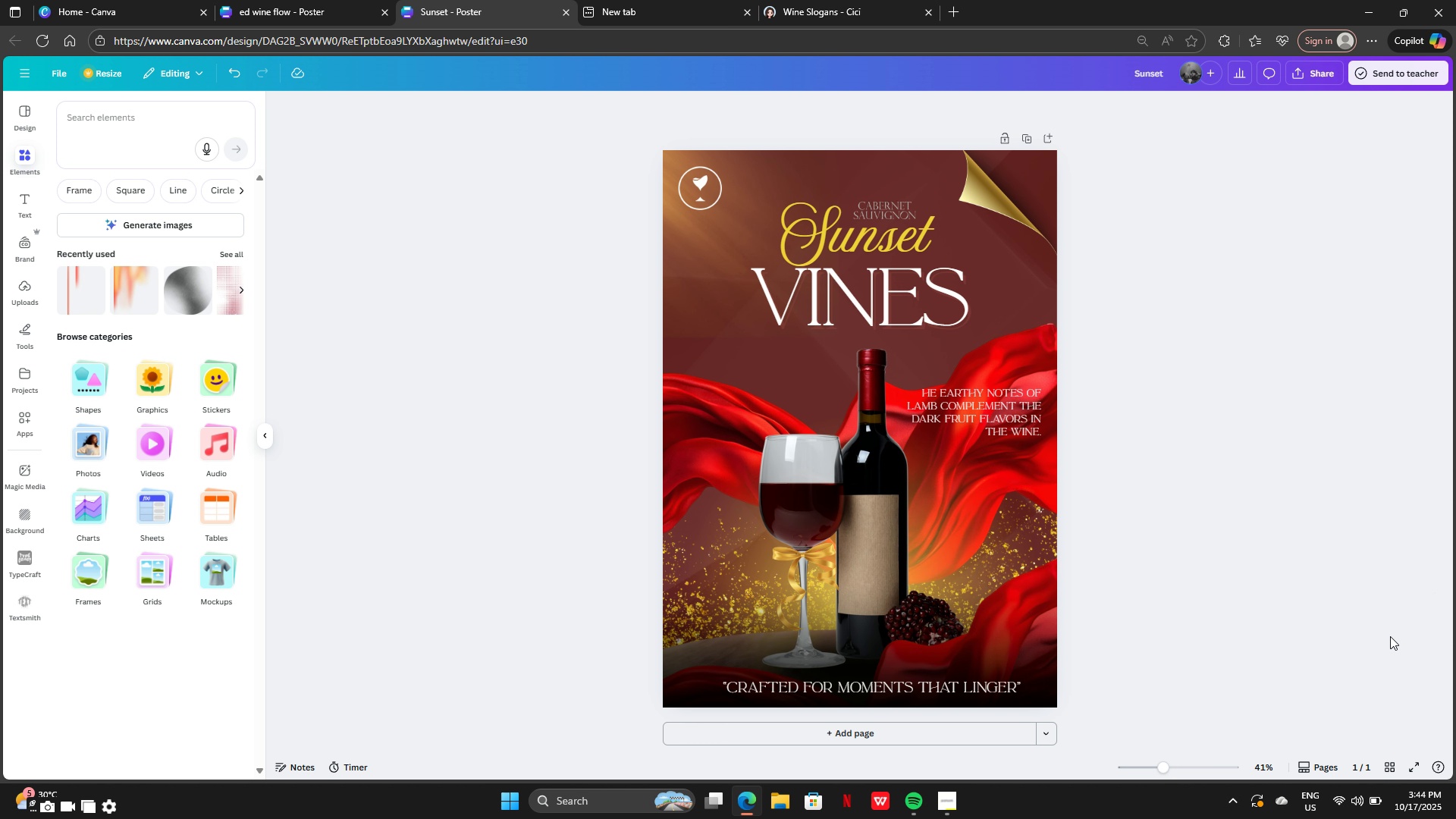 
left_click_drag(start_coordinate=[1004, 415], to_coordinate=[1009, 410])
 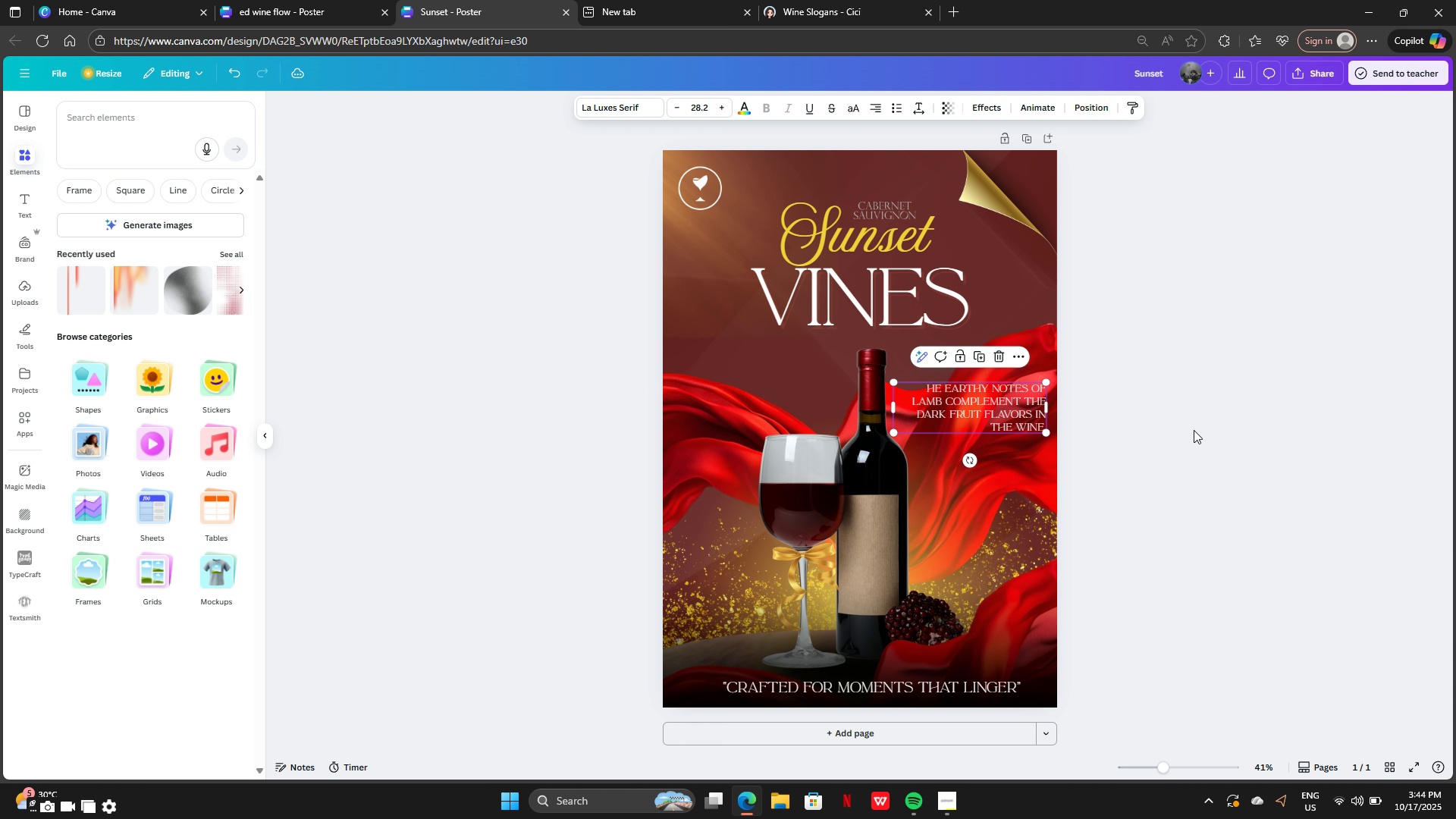 
left_click([1194, 430])
 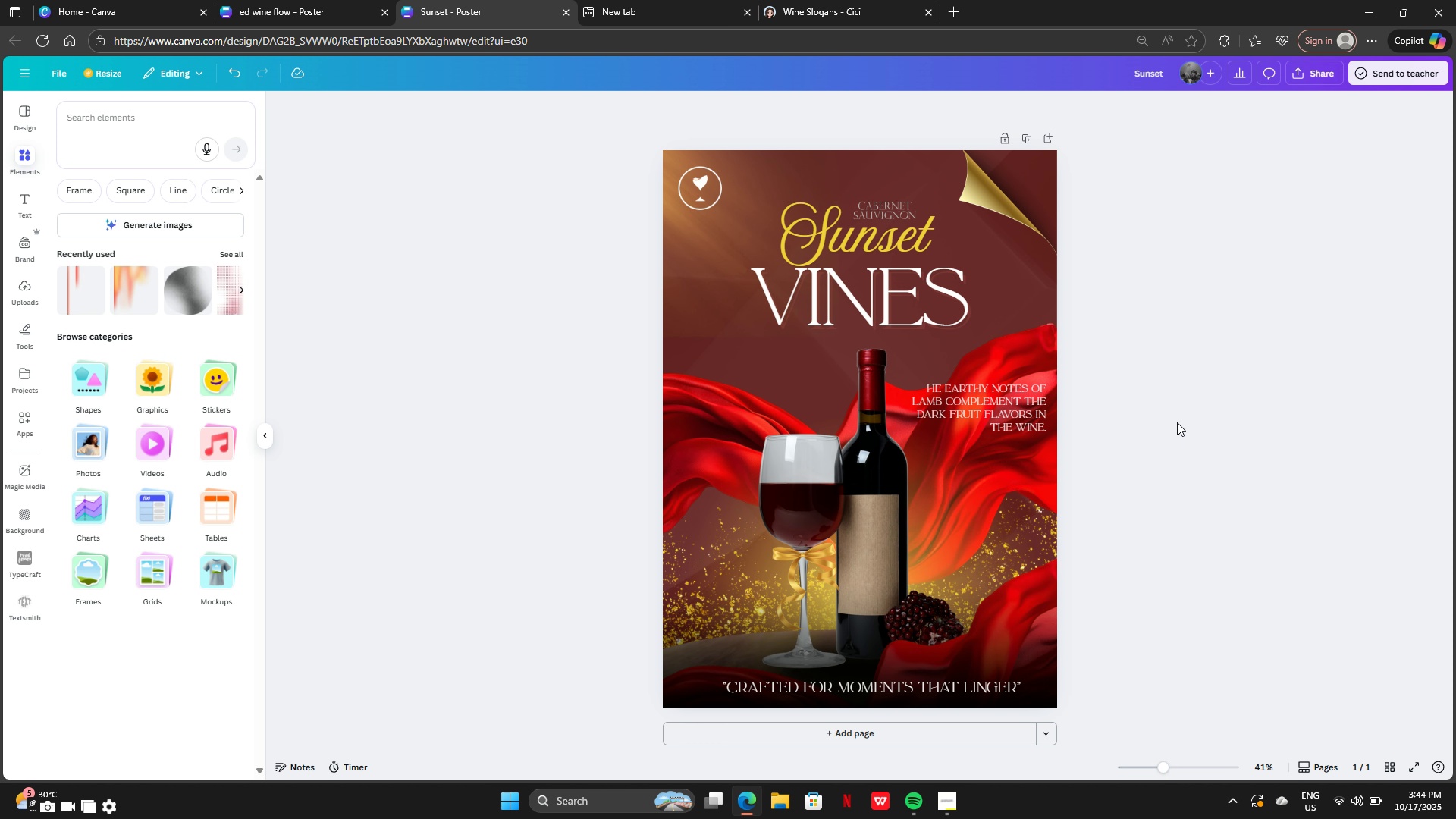 
wait(10.0)
 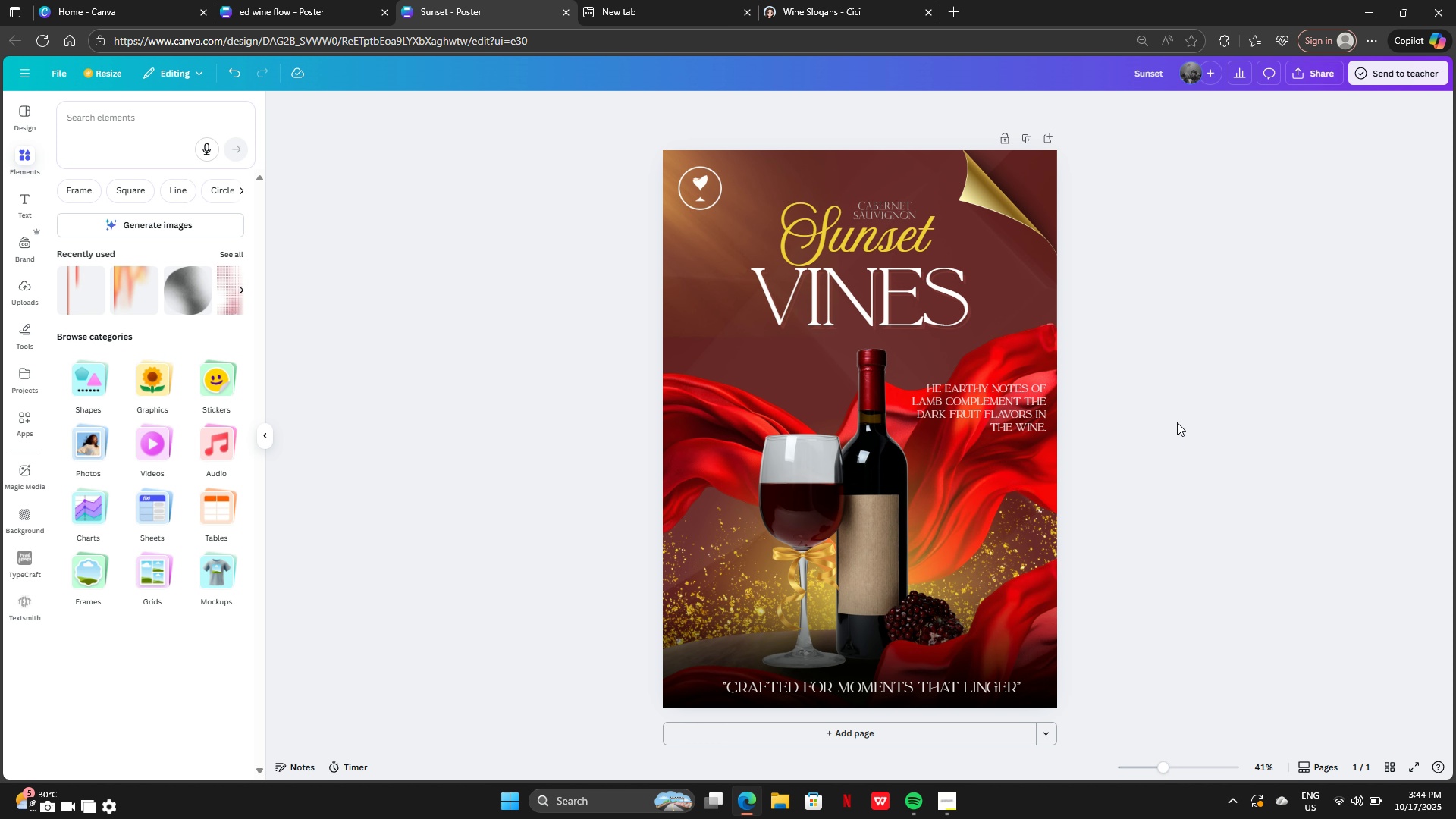 
left_click_drag(start_coordinate=[976, 416], to_coordinate=[968, 430])
 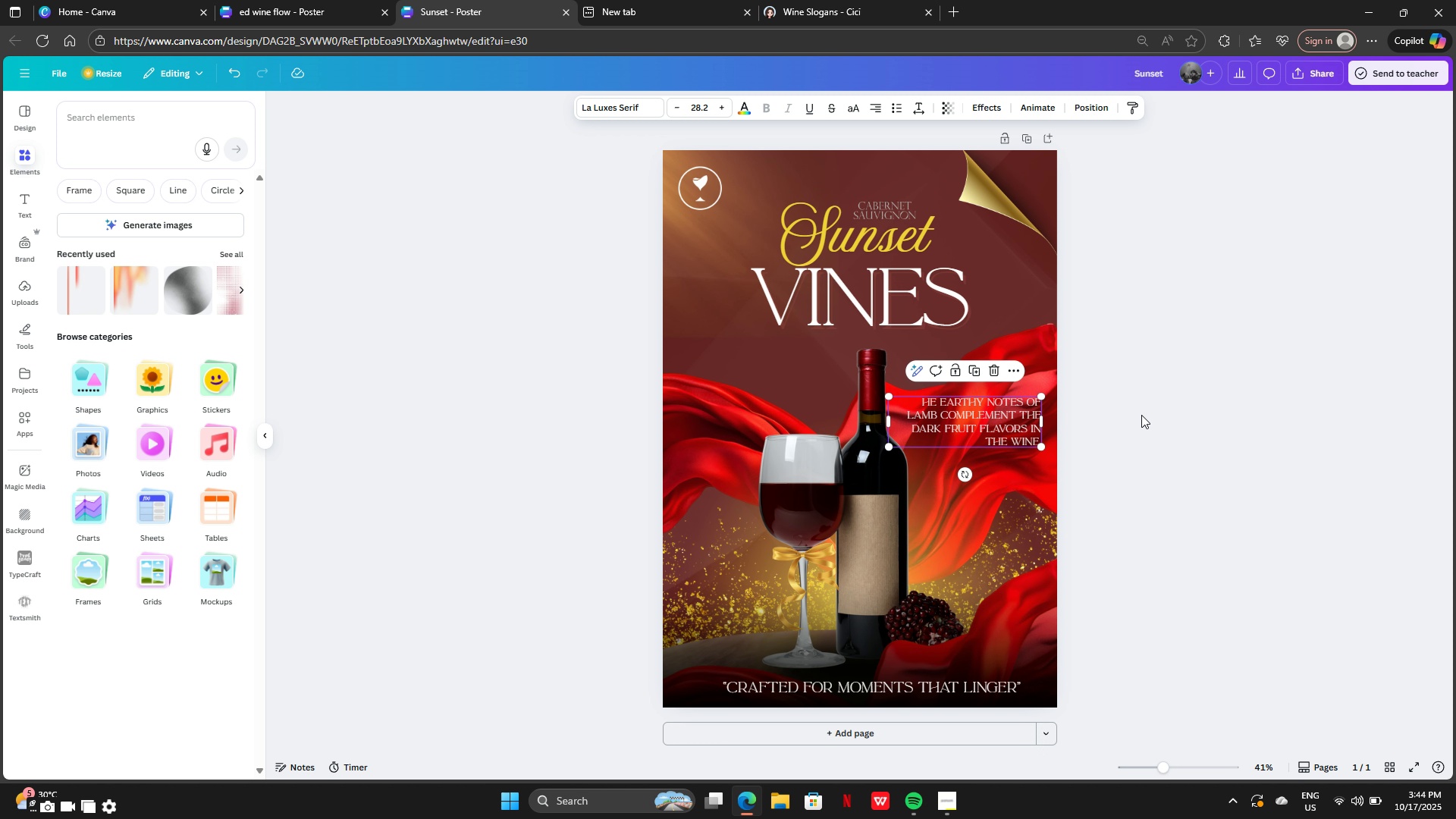 
left_click([1141, 415])
 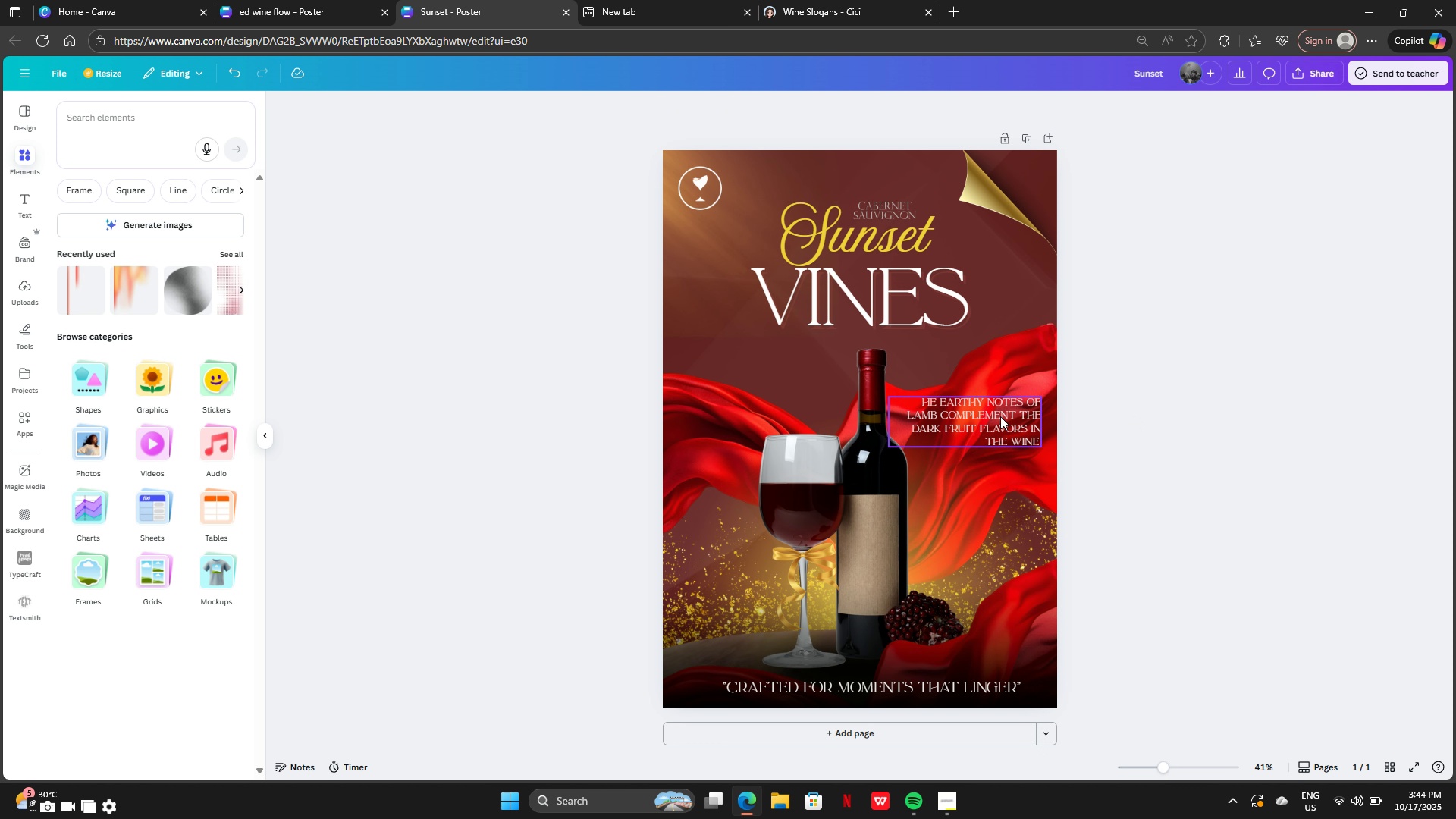 
left_click([1000, 416])
 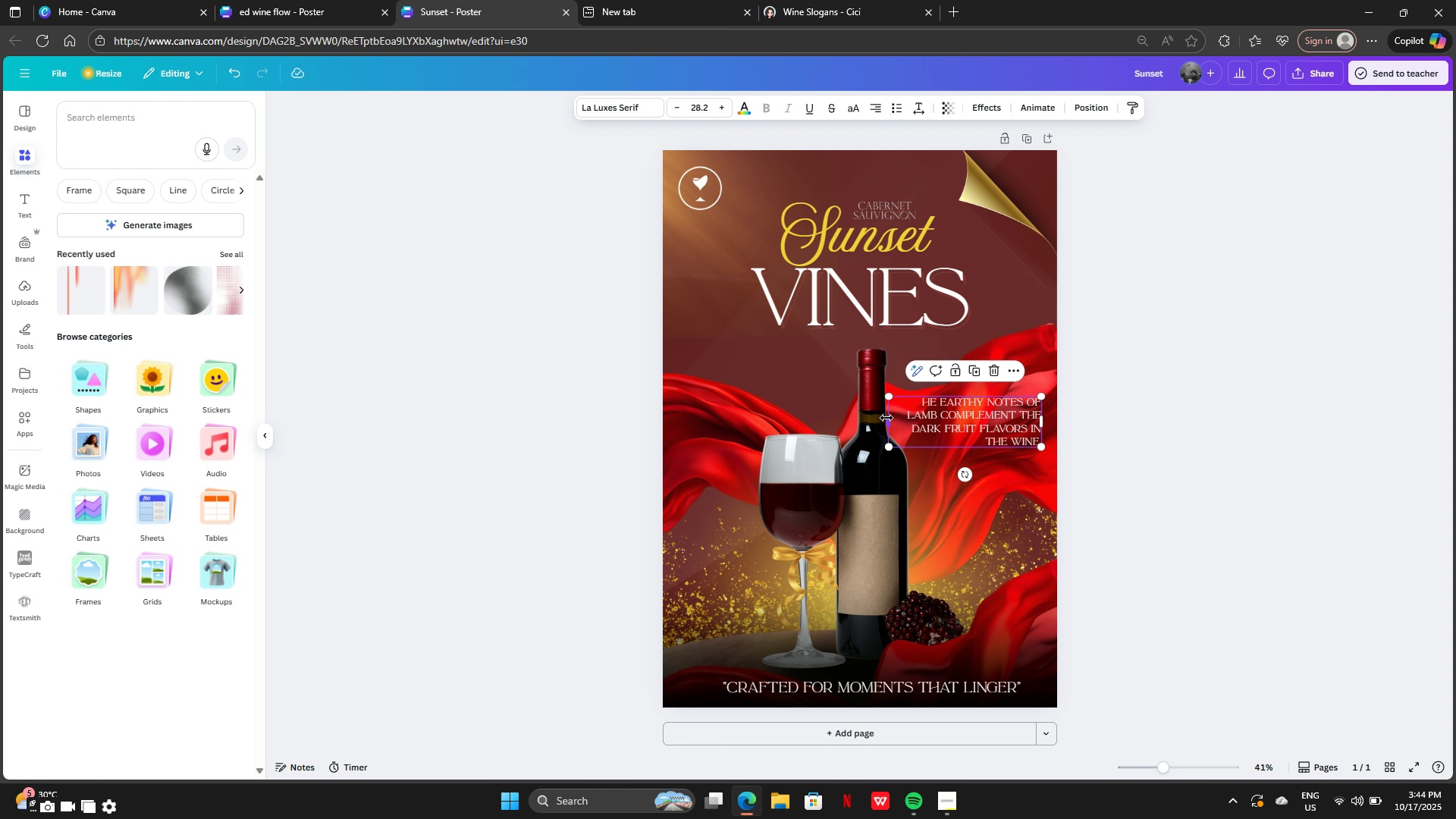 
left_click_drag(start_coordinate=[887, 418], to_coordinate=[905, 416])
 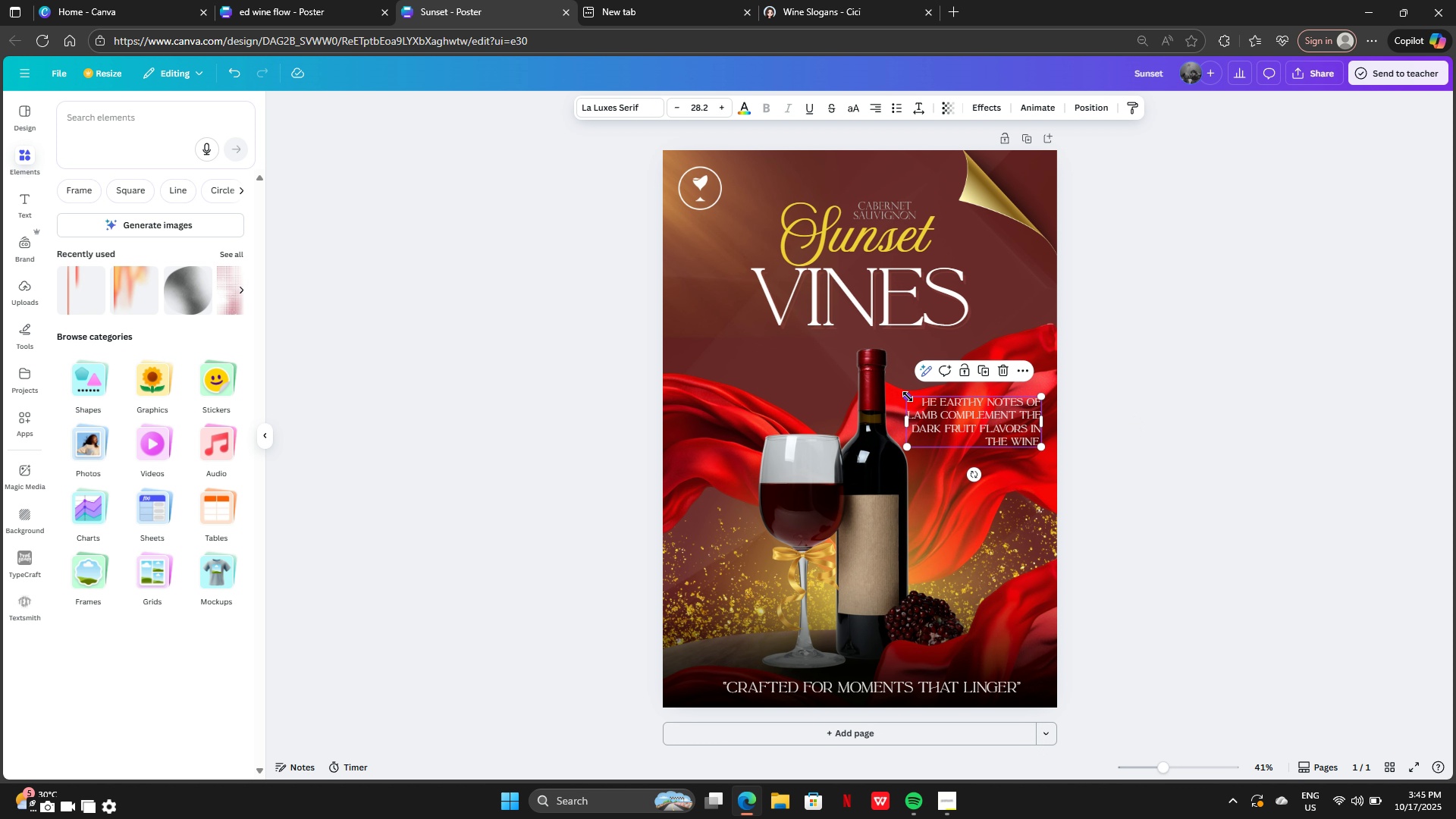 
left_click_drag(start_coordinate=[908, 397], to_coordinate=[908, 403])
 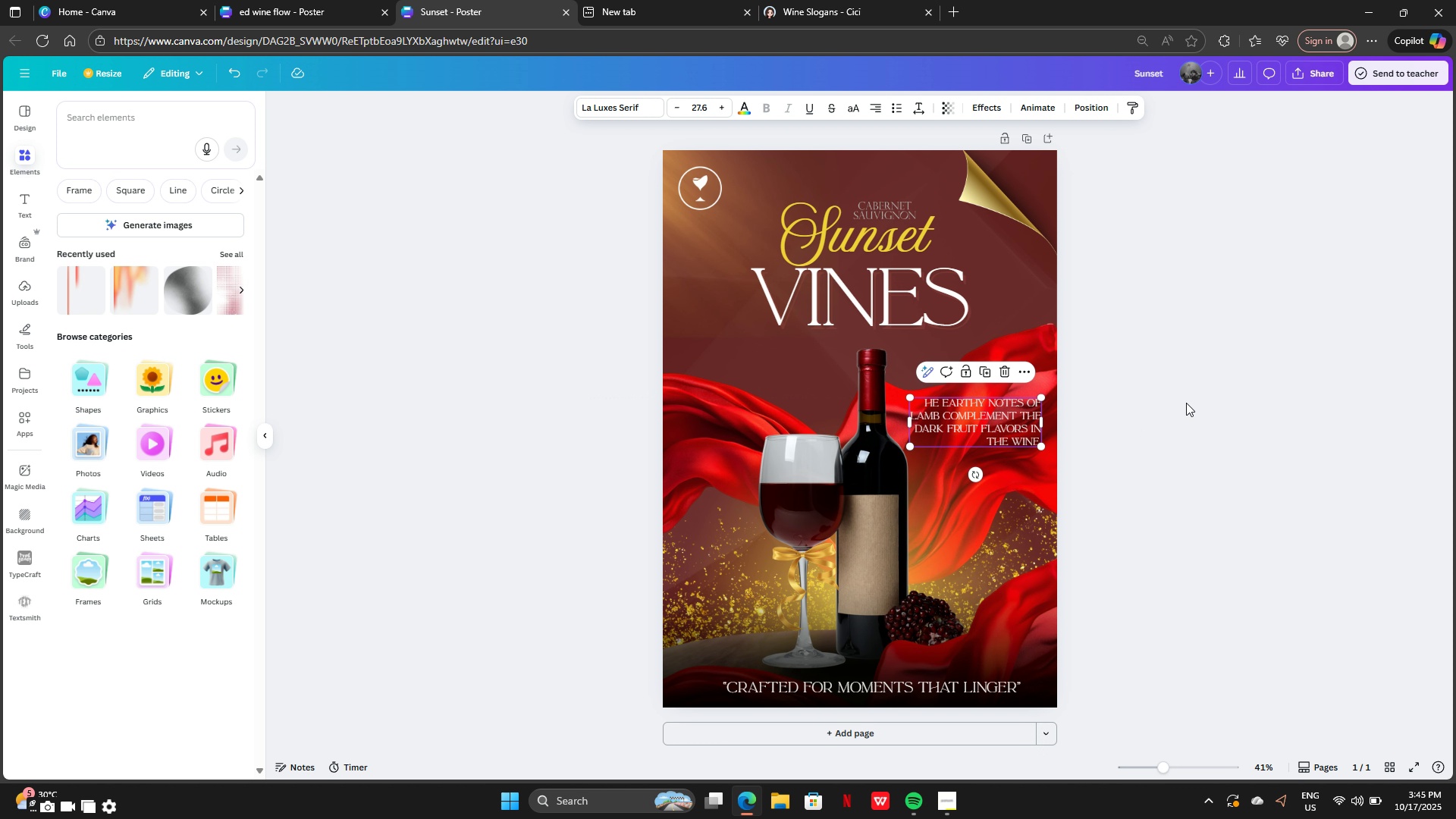 
left_click([1186, 403])
 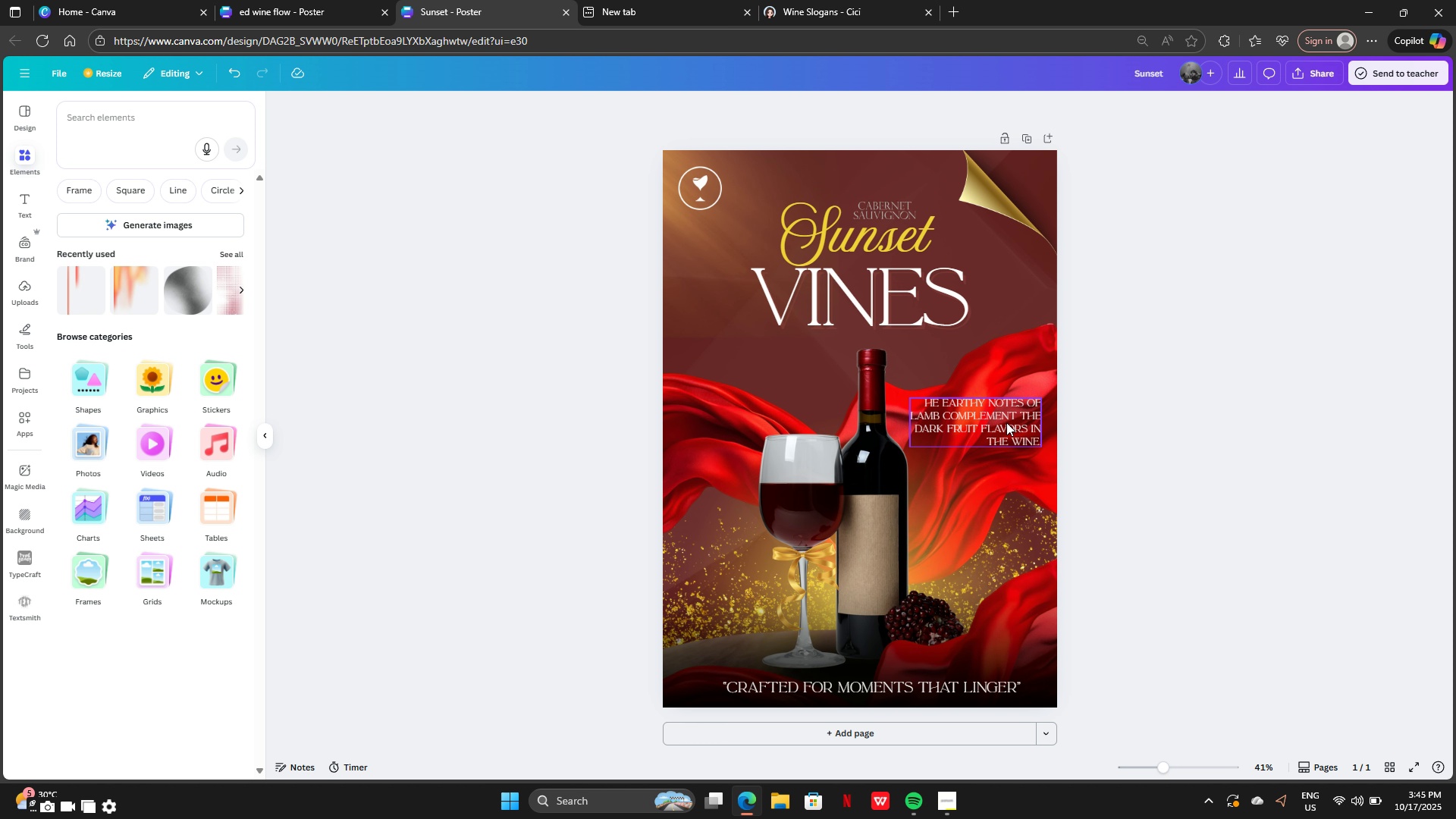 
left_click_drag(start_coordinate=[1006, 422], to_coordinate=[1008, 443])
 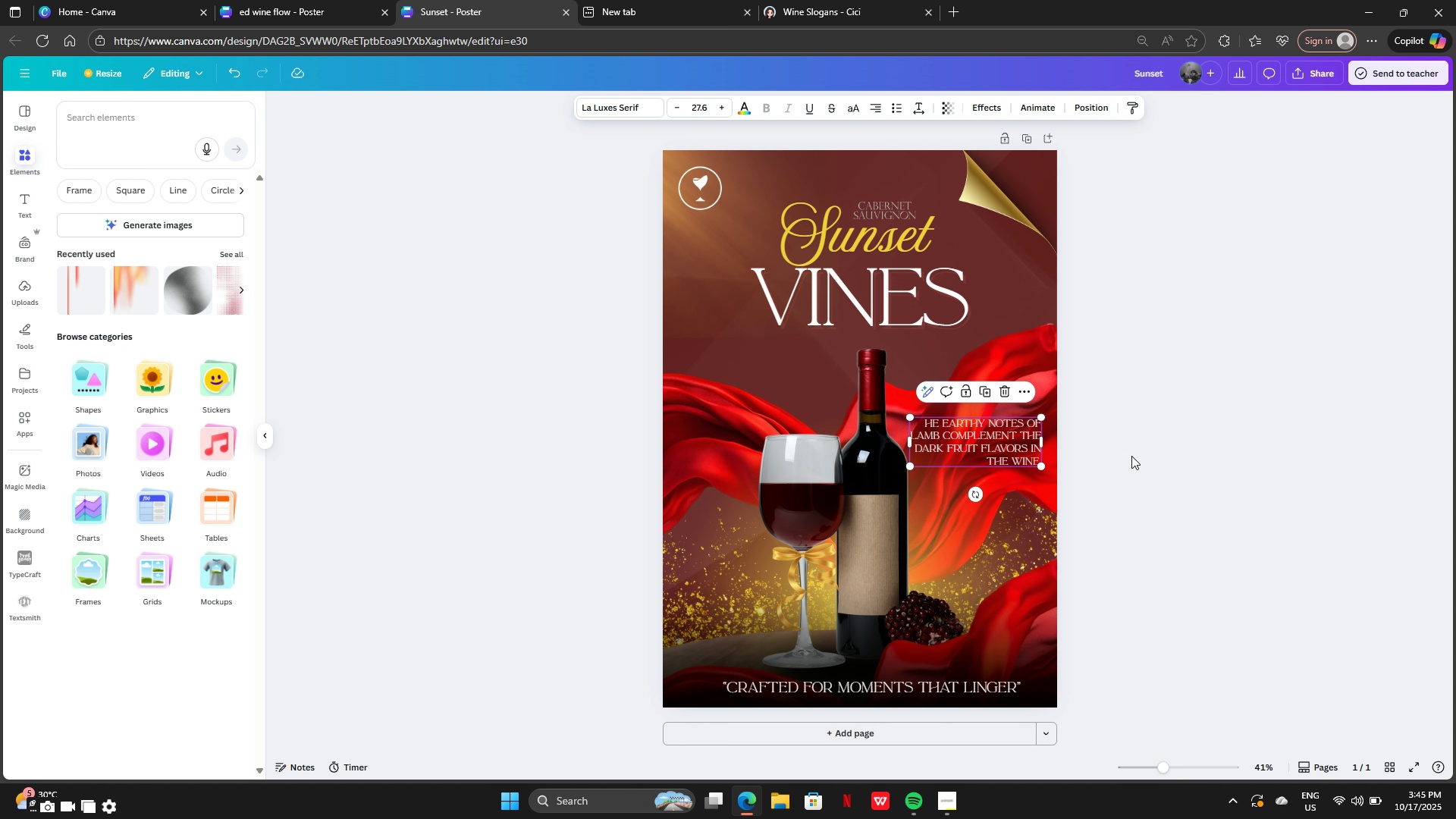 
left_click([1131, 456])
 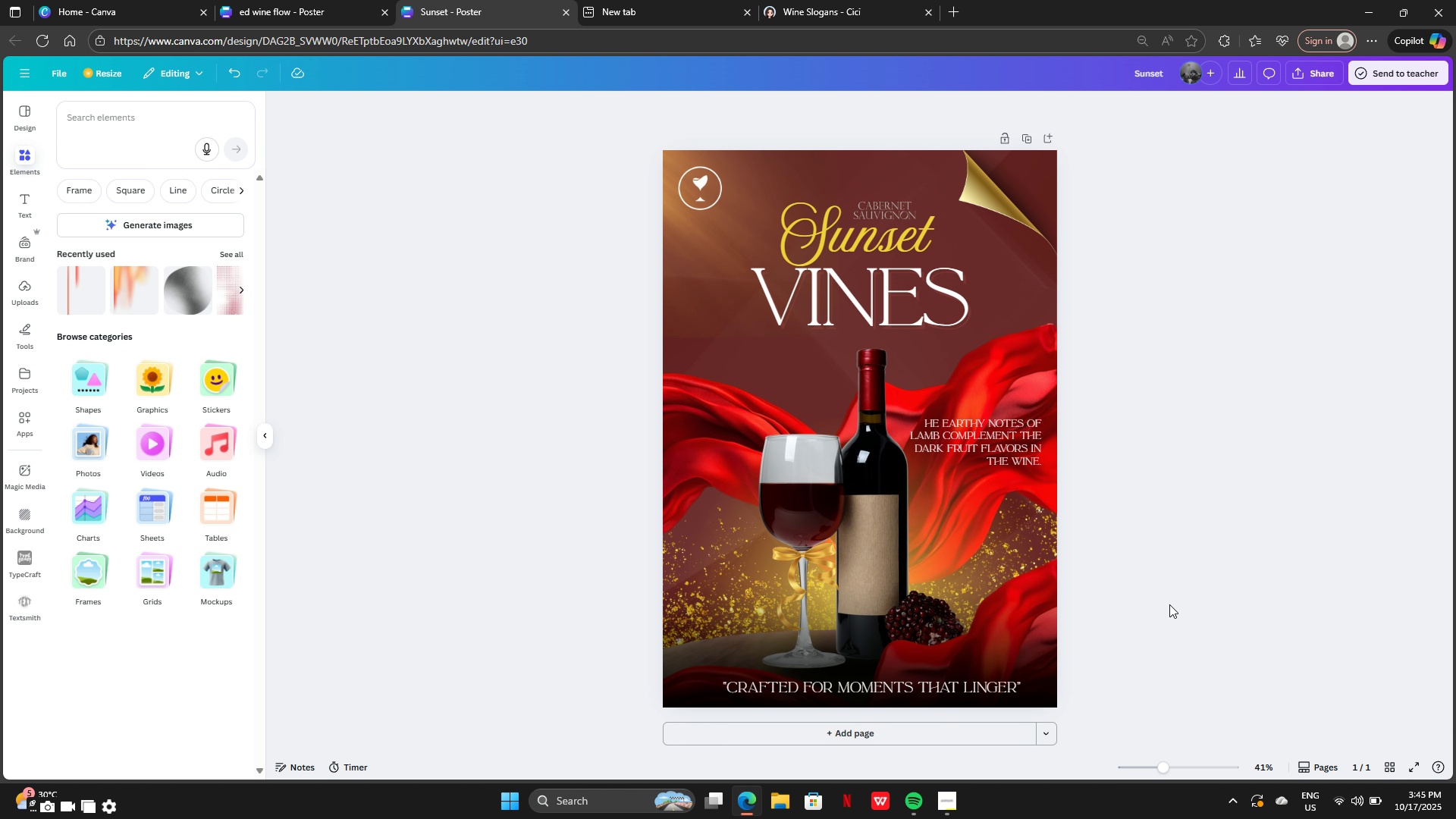 
wait(9.02)
 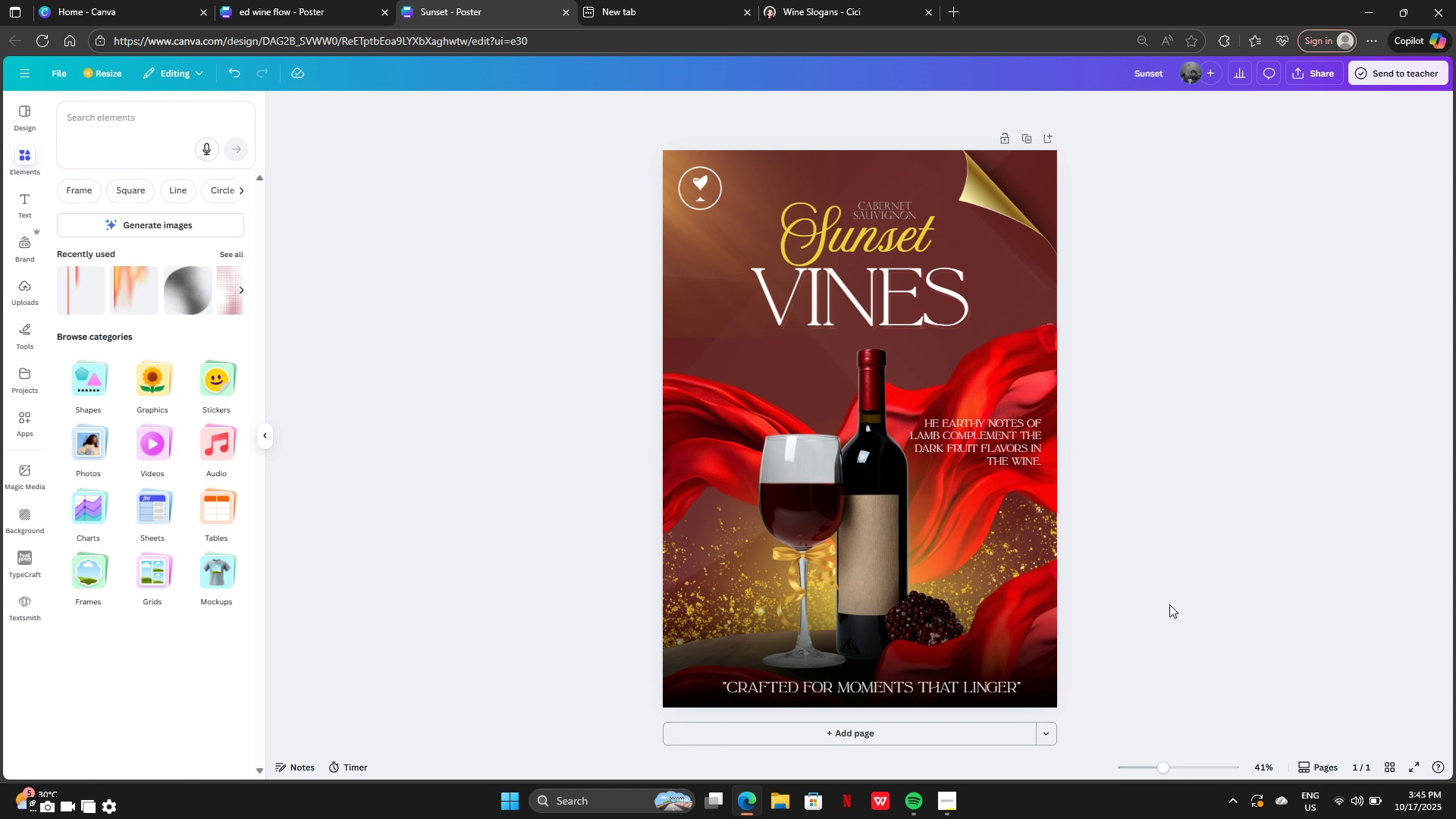 
scroll: coordinate [146, 147], scroll_direction: down, amount: 2.0
 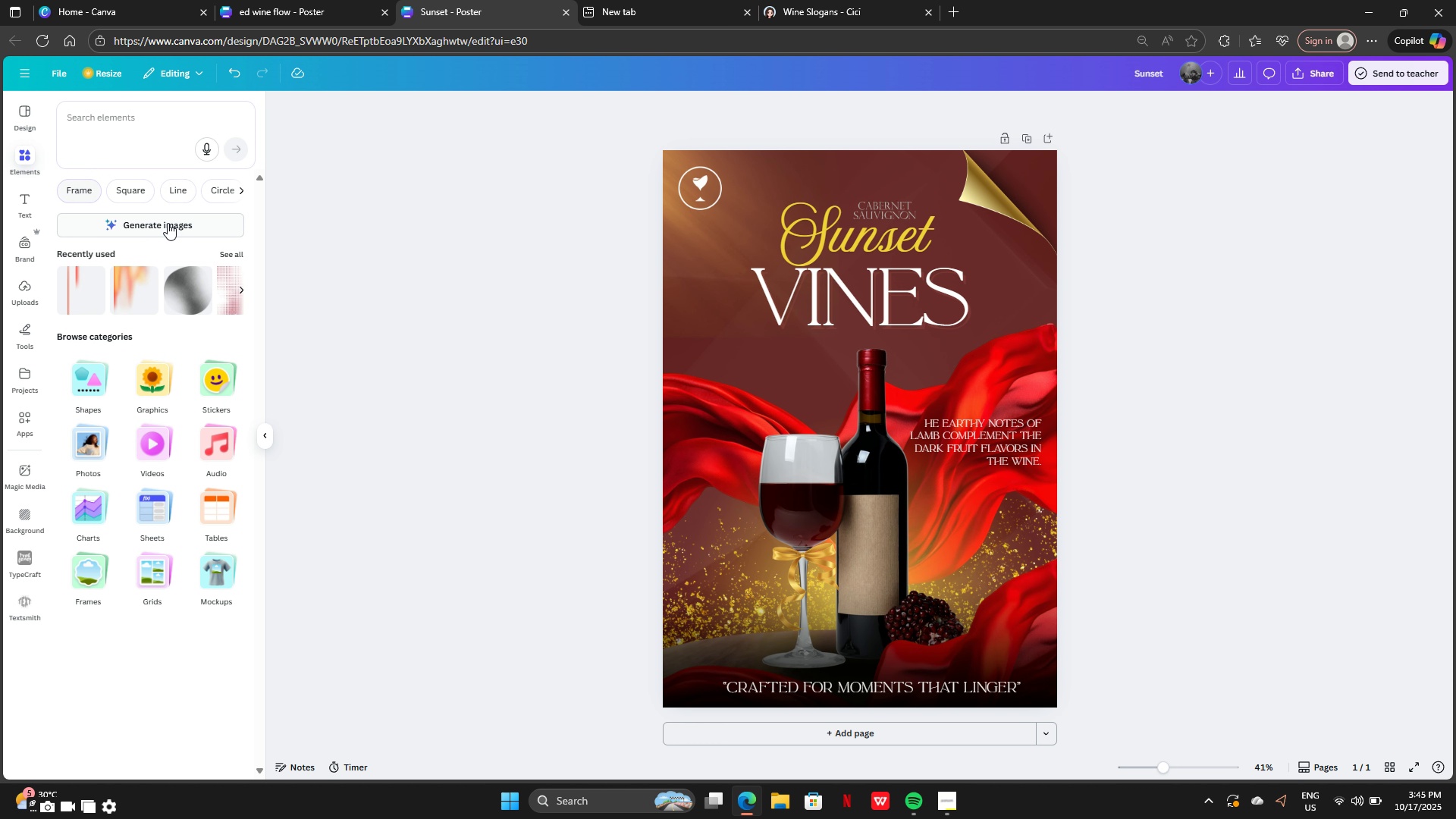 
left_click([30, 161])
 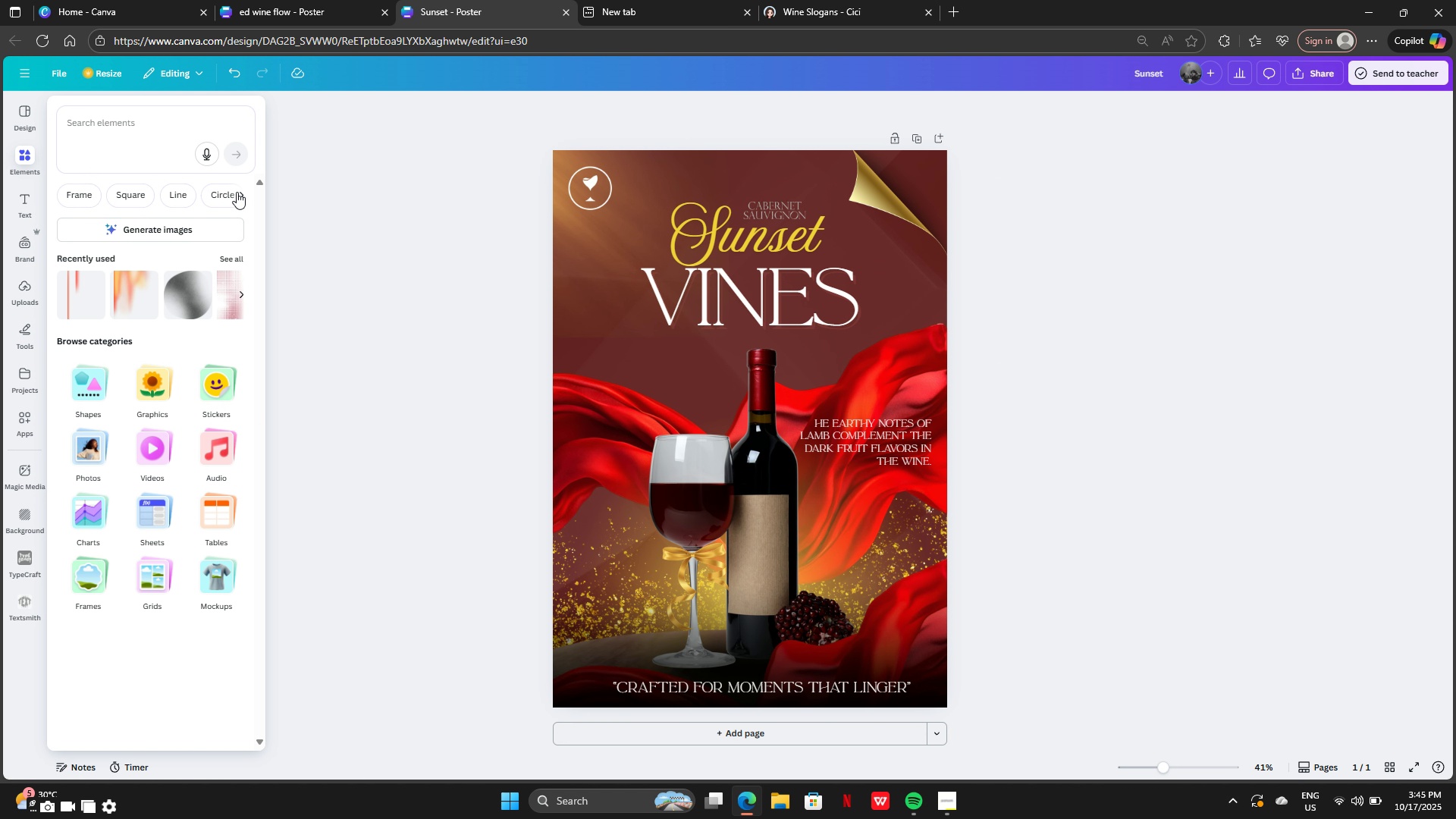 
scroll: coordinate [229, 190], scroll_direction: up, amount: 2.0
 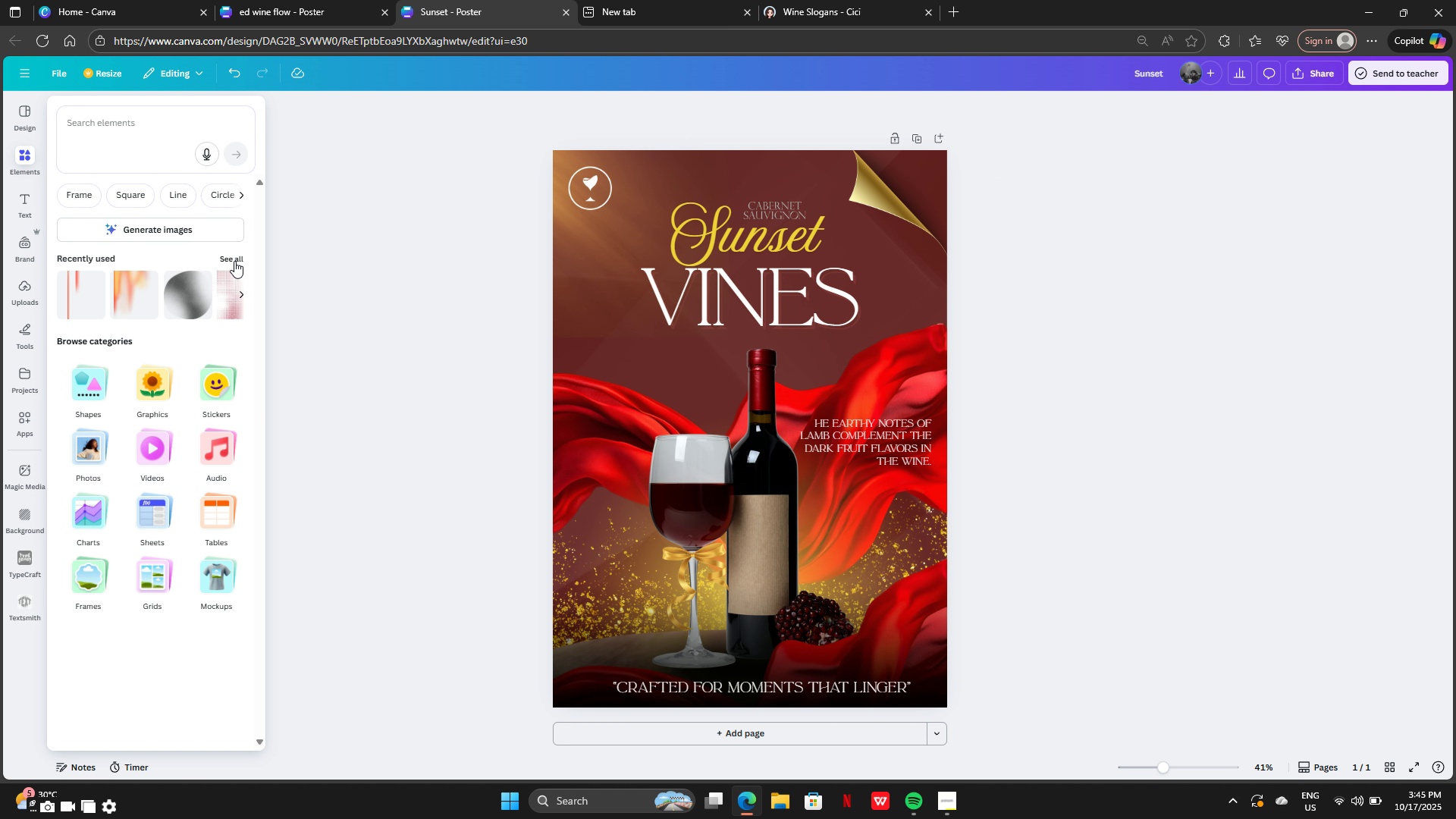 
left_click([234, 261])
 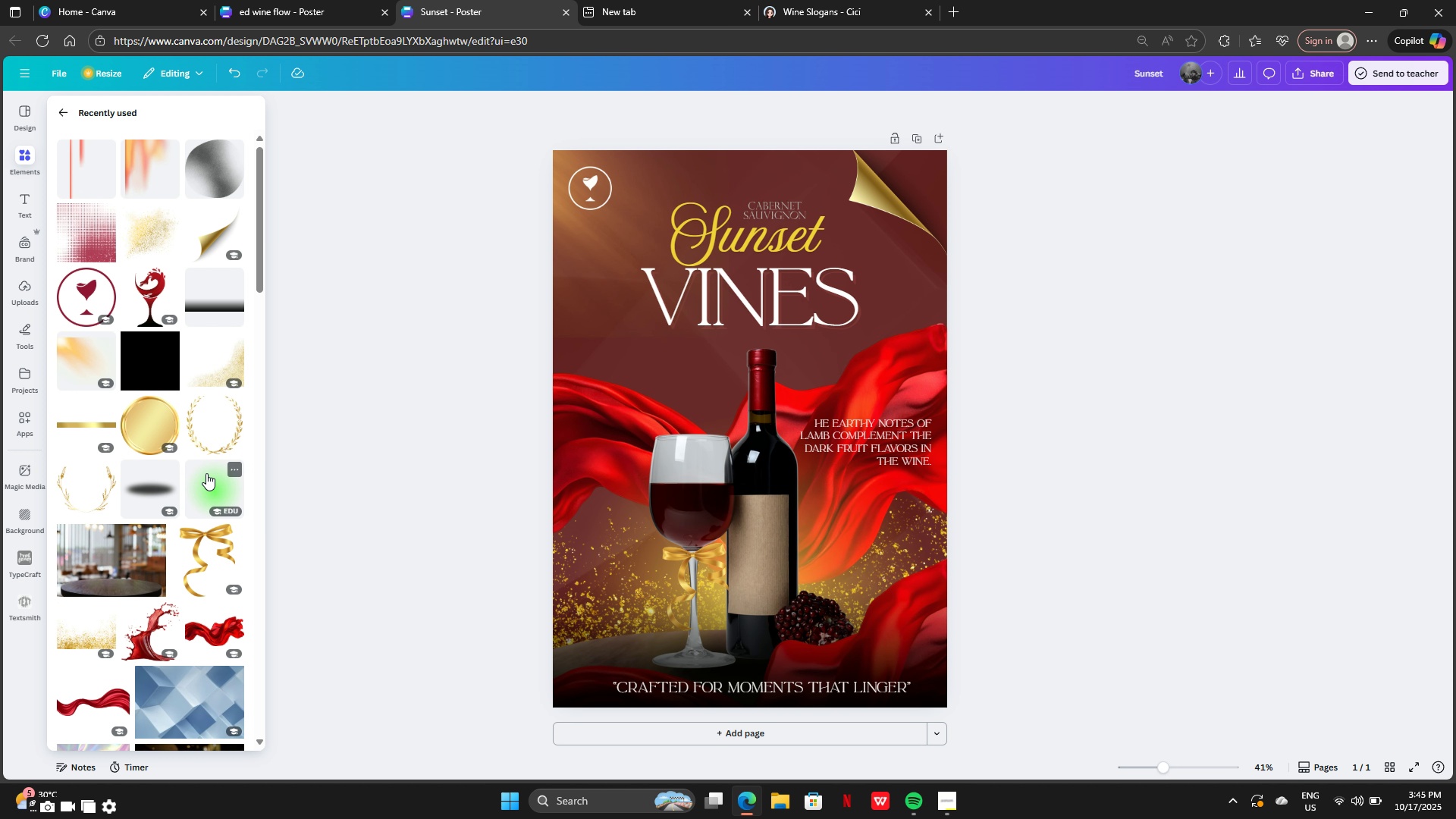 
scroll: coordinate [202, 491], scroll_direction: down, amount: 11.0
 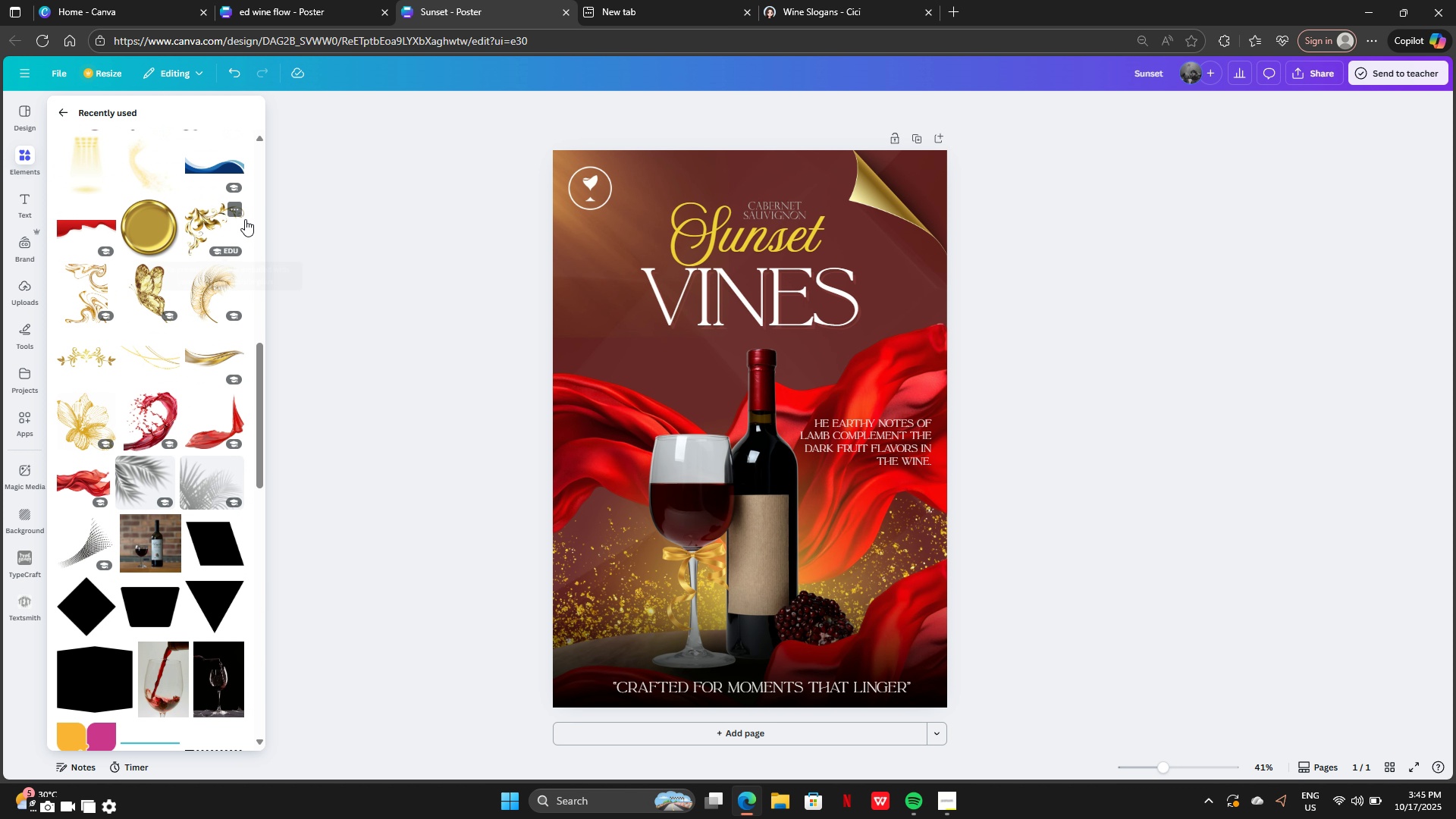 
left_click([234, 206])
 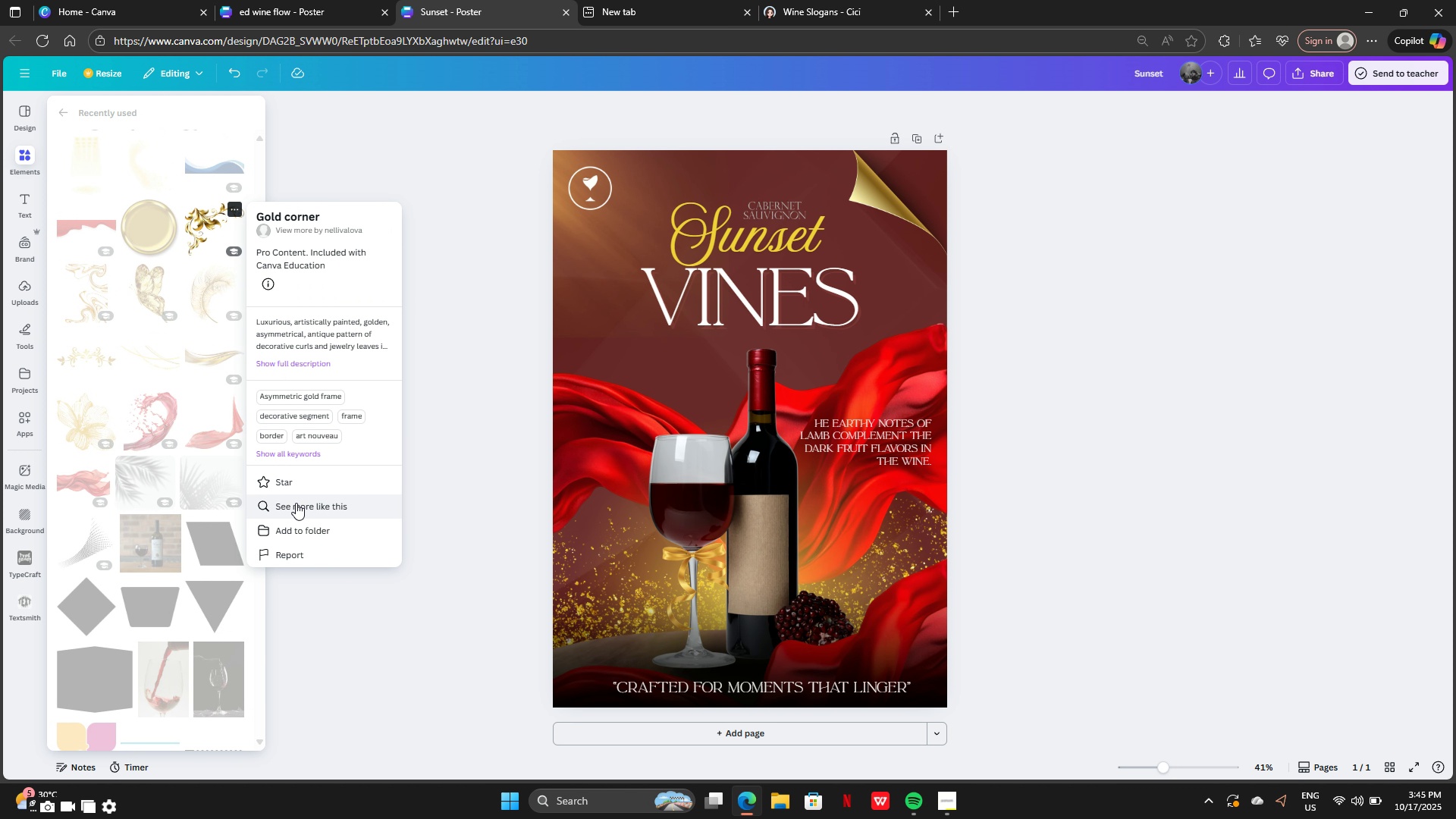 
left_click([297, 504])
 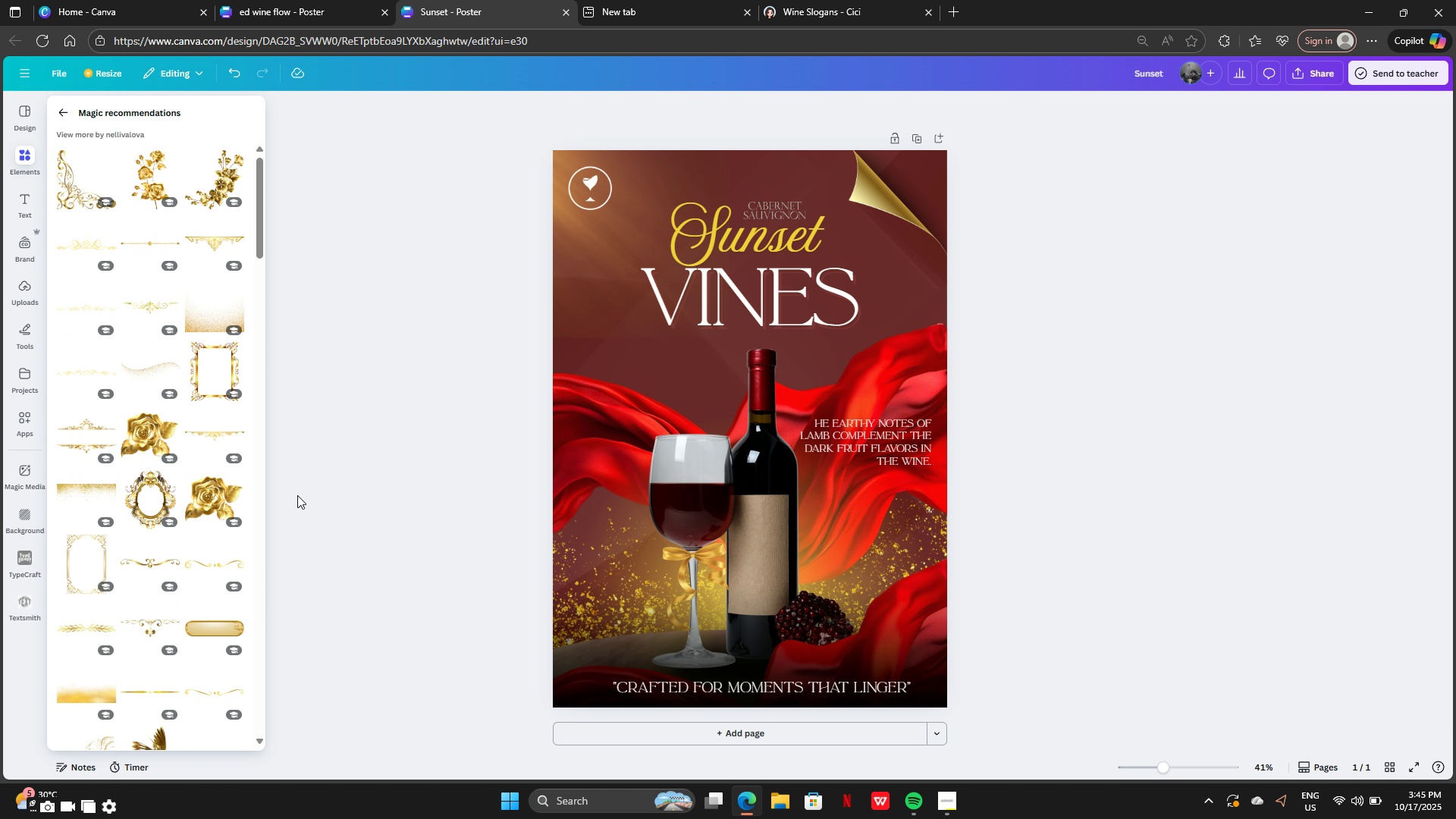 
scroll: coordinate [210, 424], scroll_direction: down, amount: 14.0
 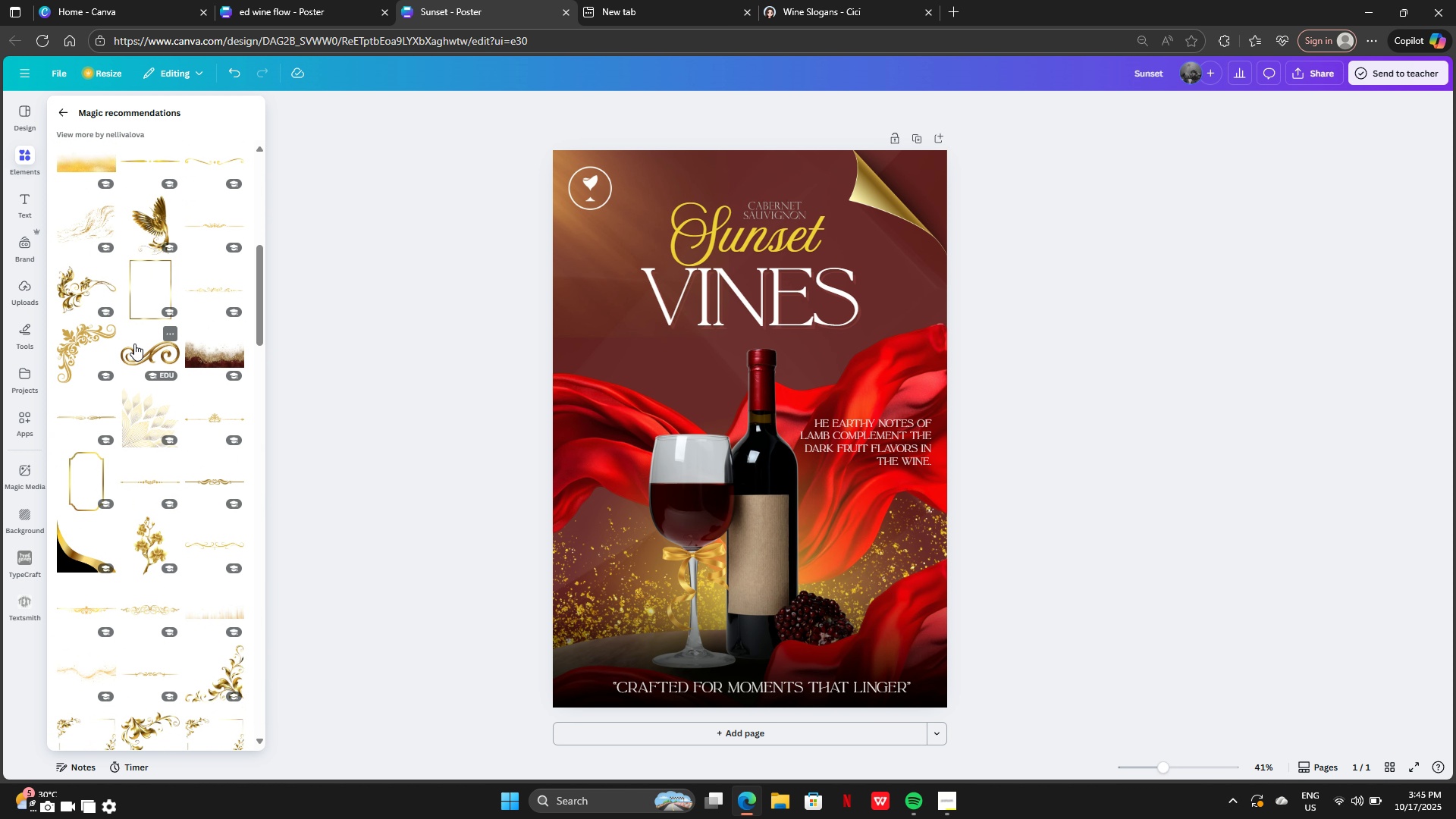 
left_click([134, 344])
 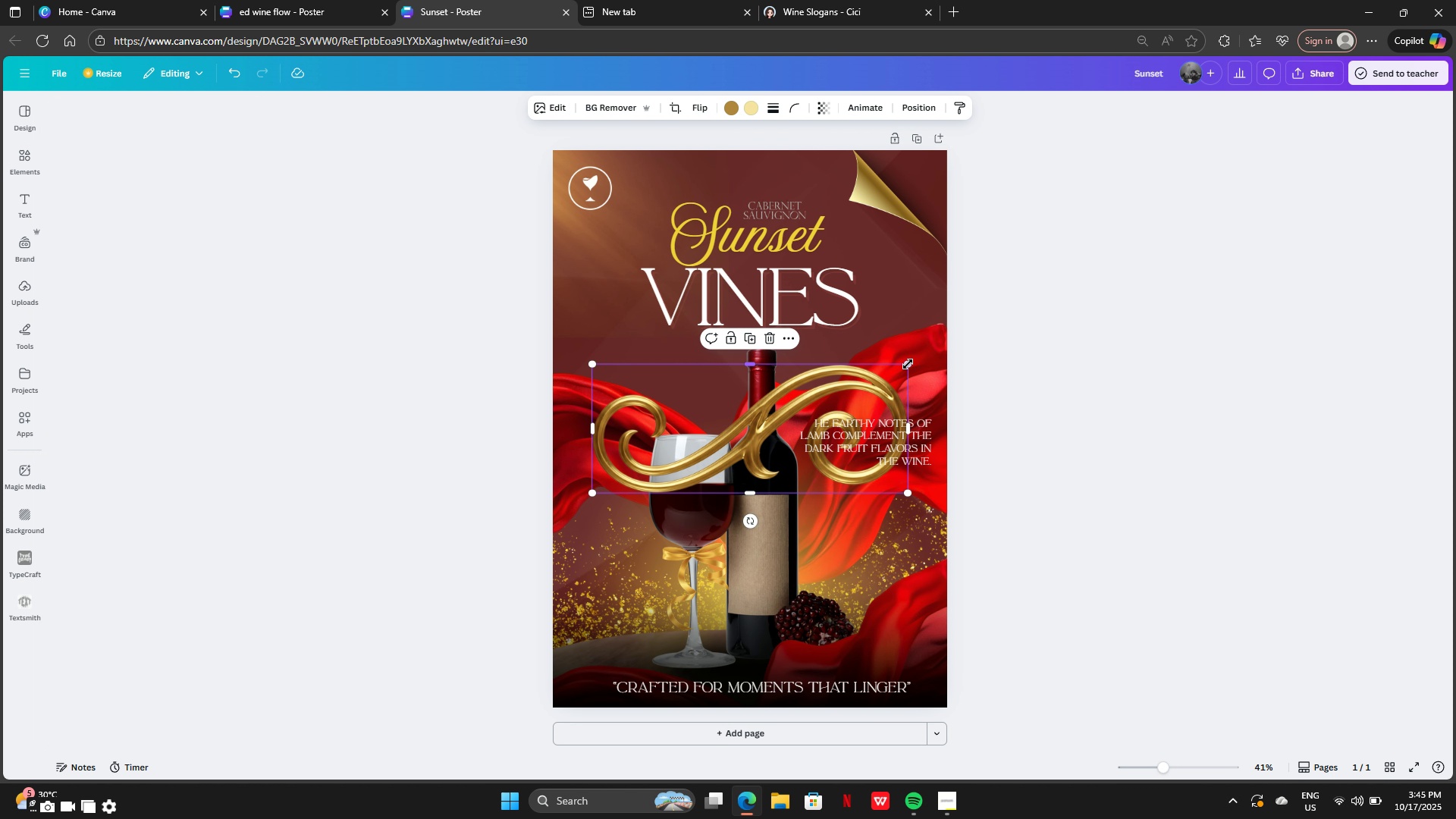 
left_click_drag(start_coordinate=[908, 364], to_coordinate=[673, 427])
 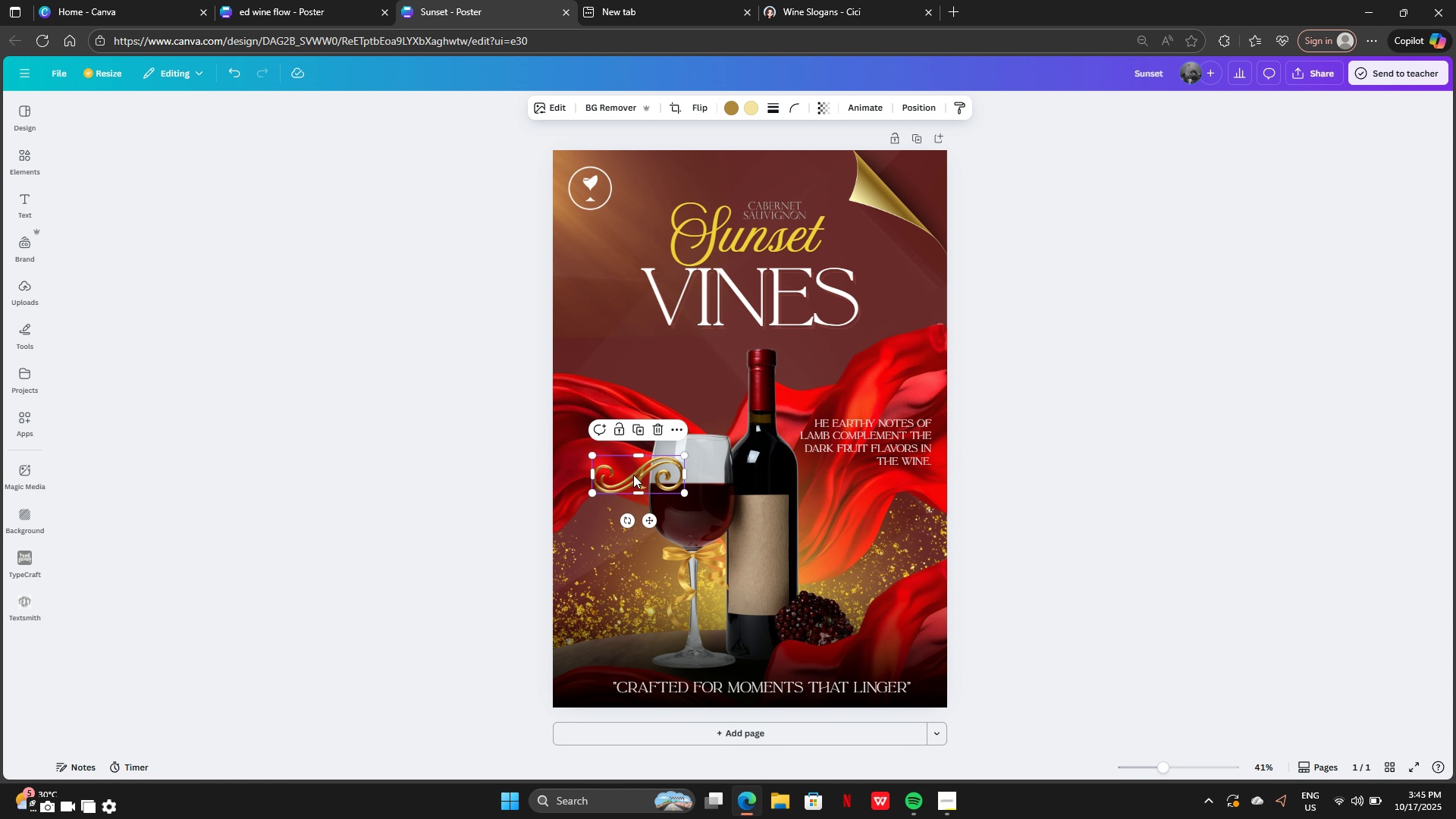 
left_click_drag(start_coordinate=[633, 475], to_coordinate=[760, 306])
 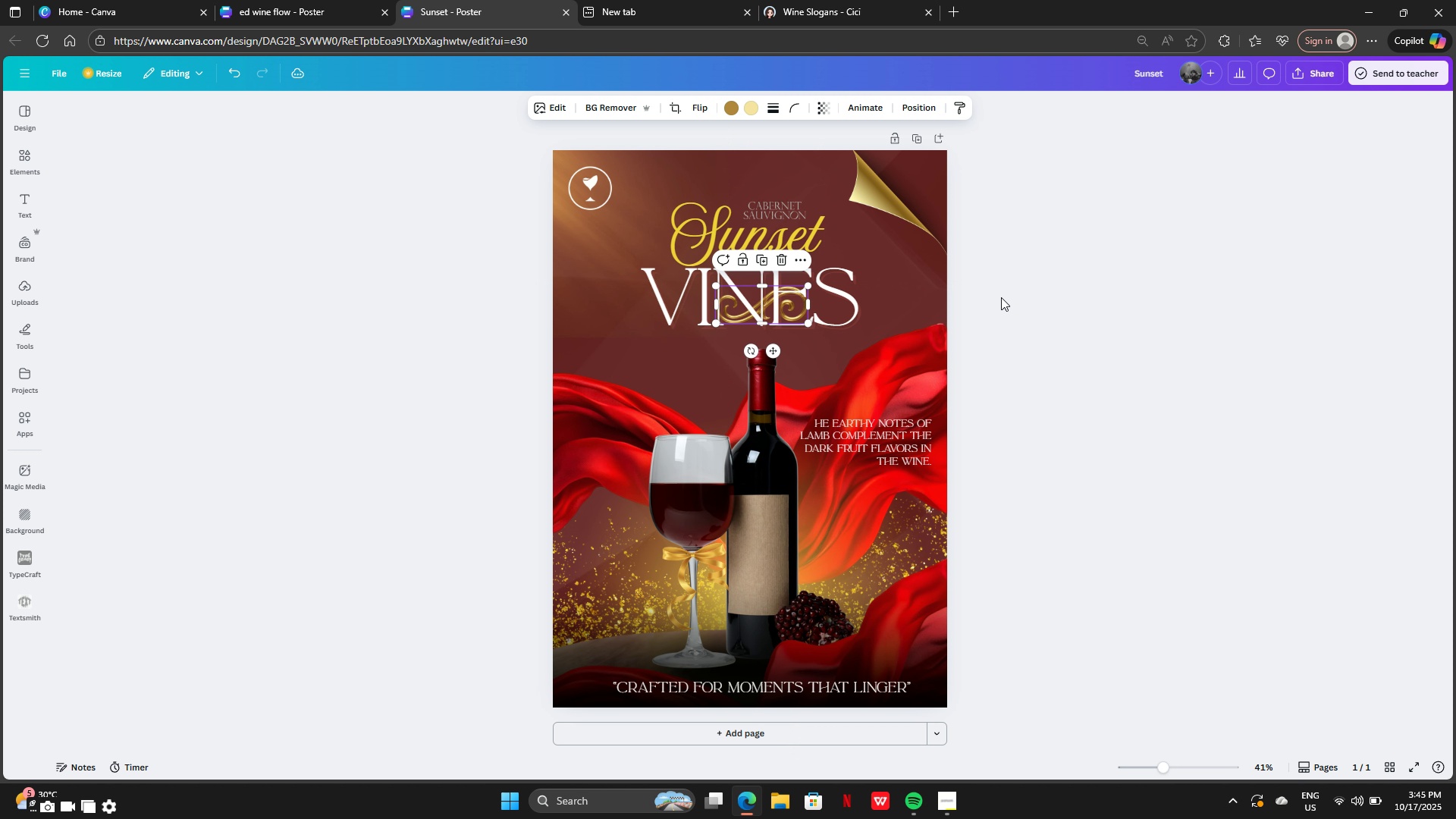 
left_click([1001, 297])
 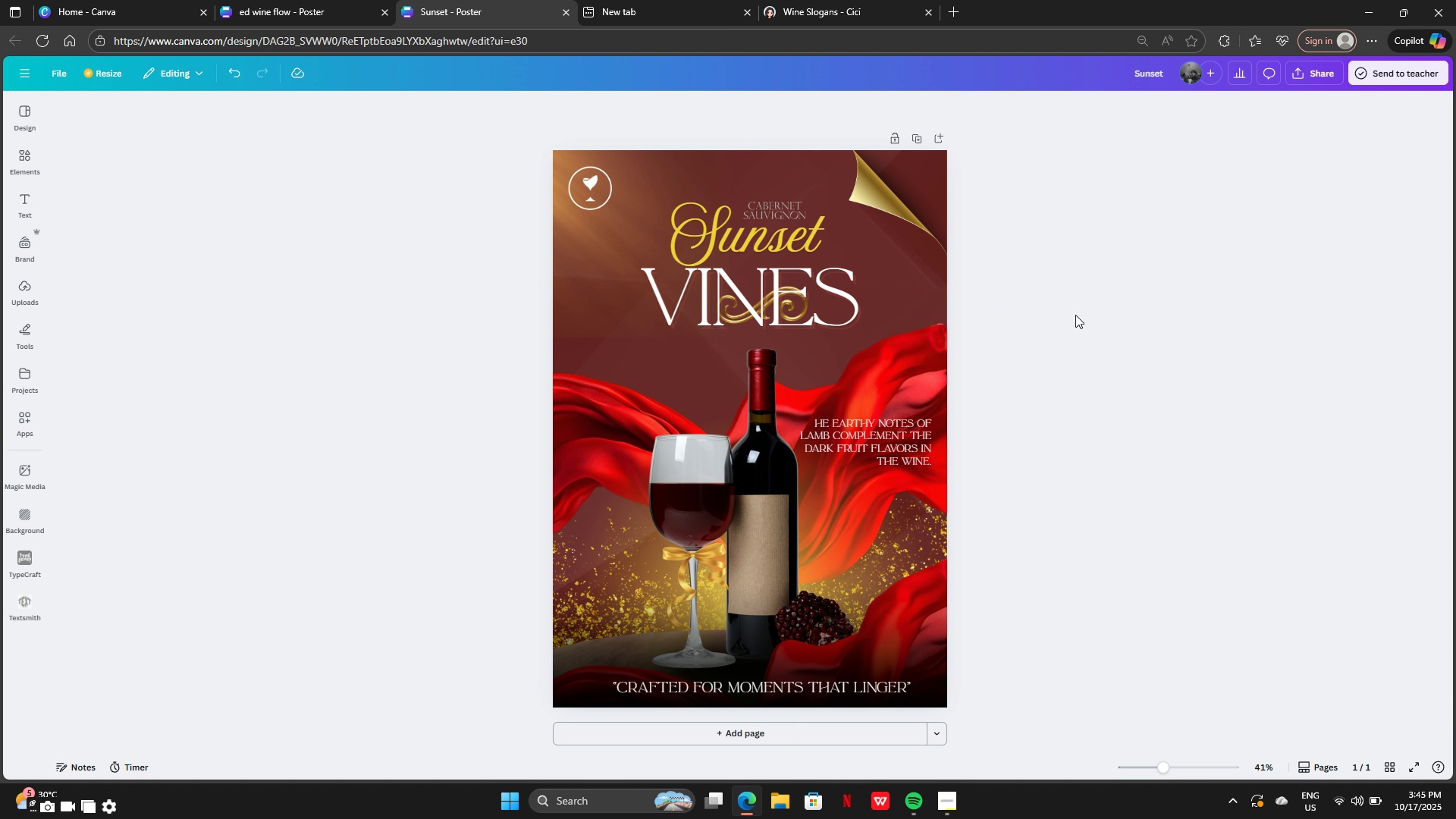 
key(Control+Z)
 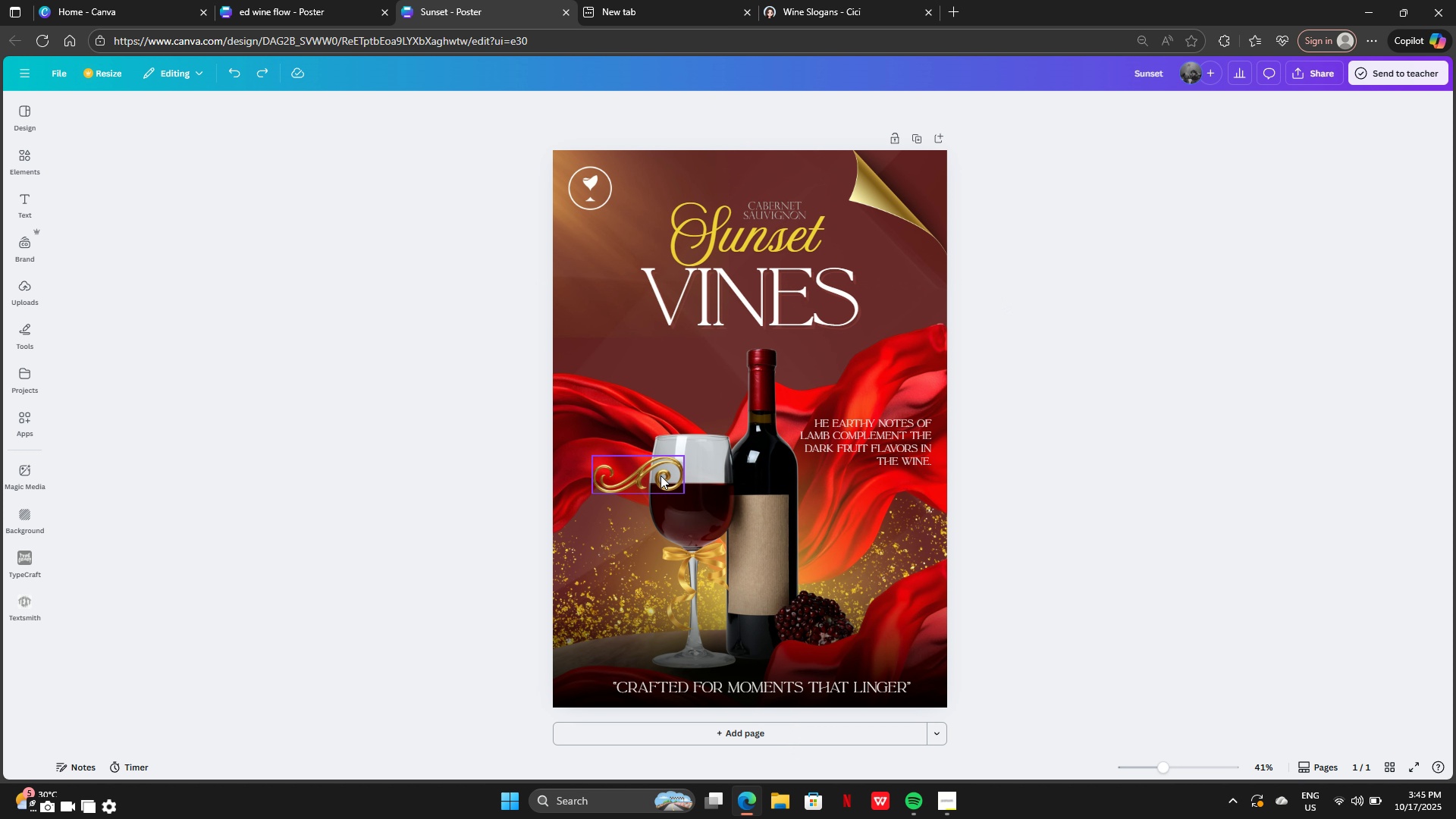 
left_click_drag(start_coordinate=[660, 476], to_coordinate=[767, 557])
 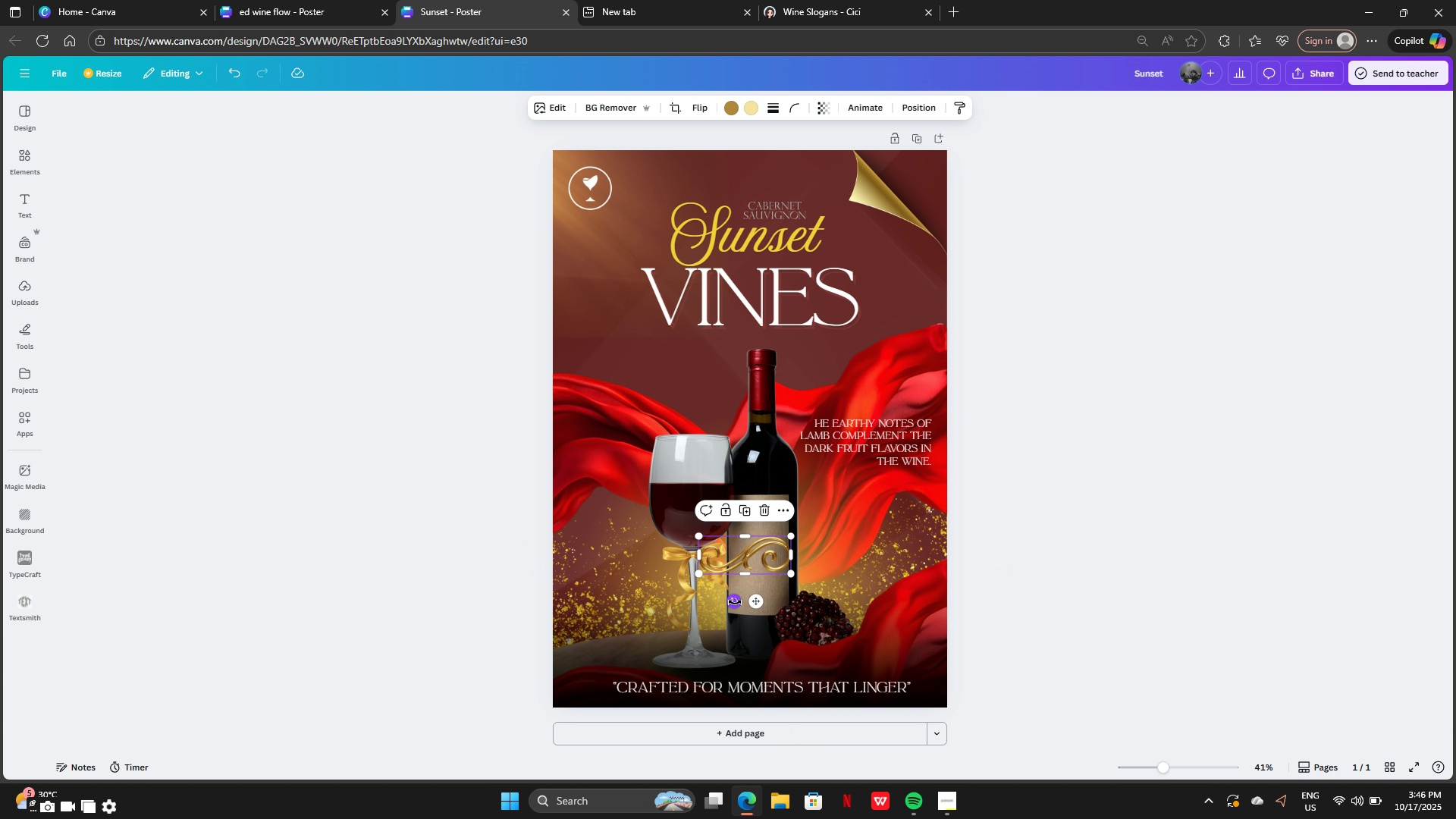 
left_click_drag(start_coordinate=[735, 602], to_coordinate=[810, 569])
 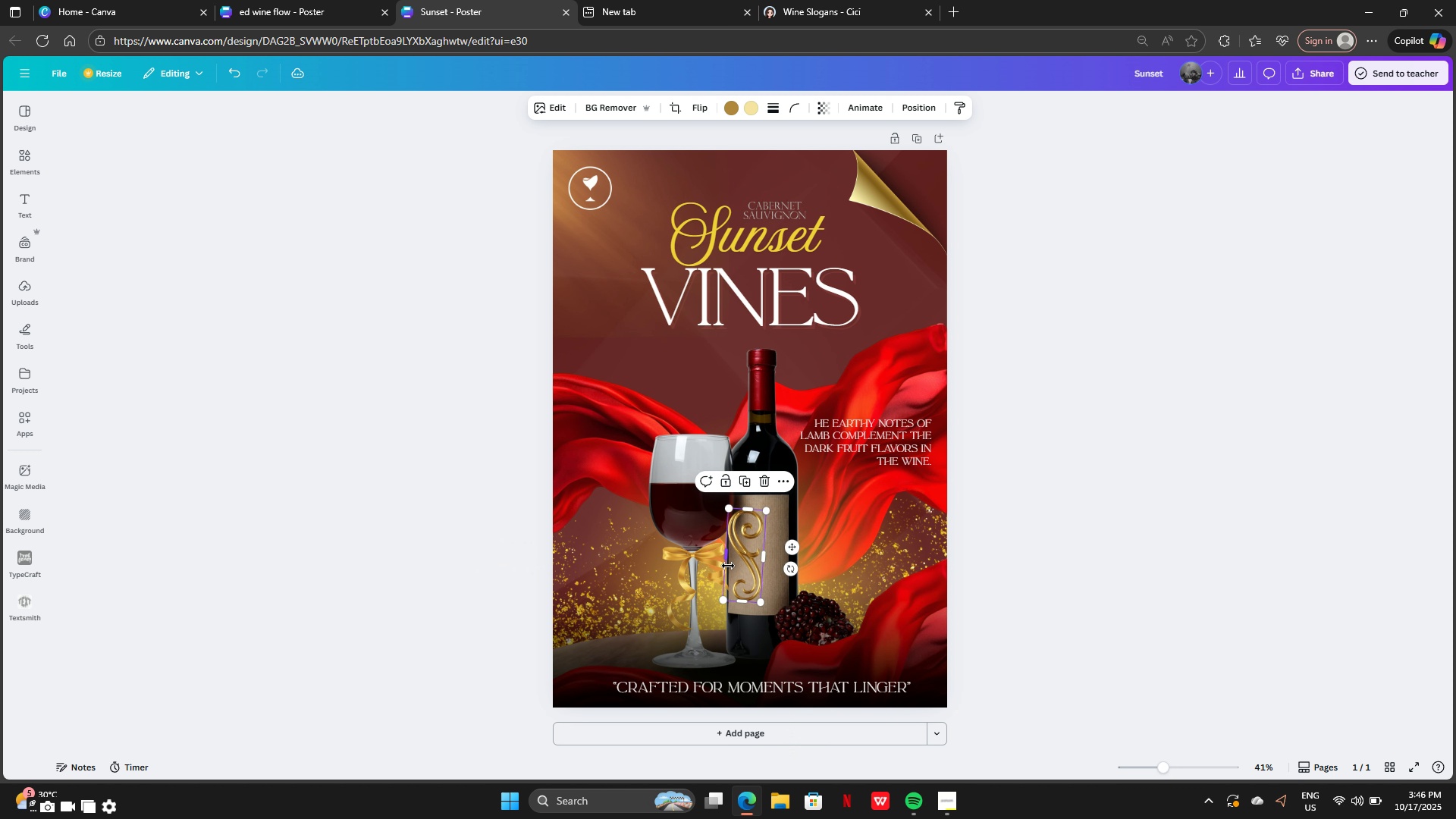 
left_click_drag(start_coordinate=[726, 566], to_coordinate=[723, 560])
 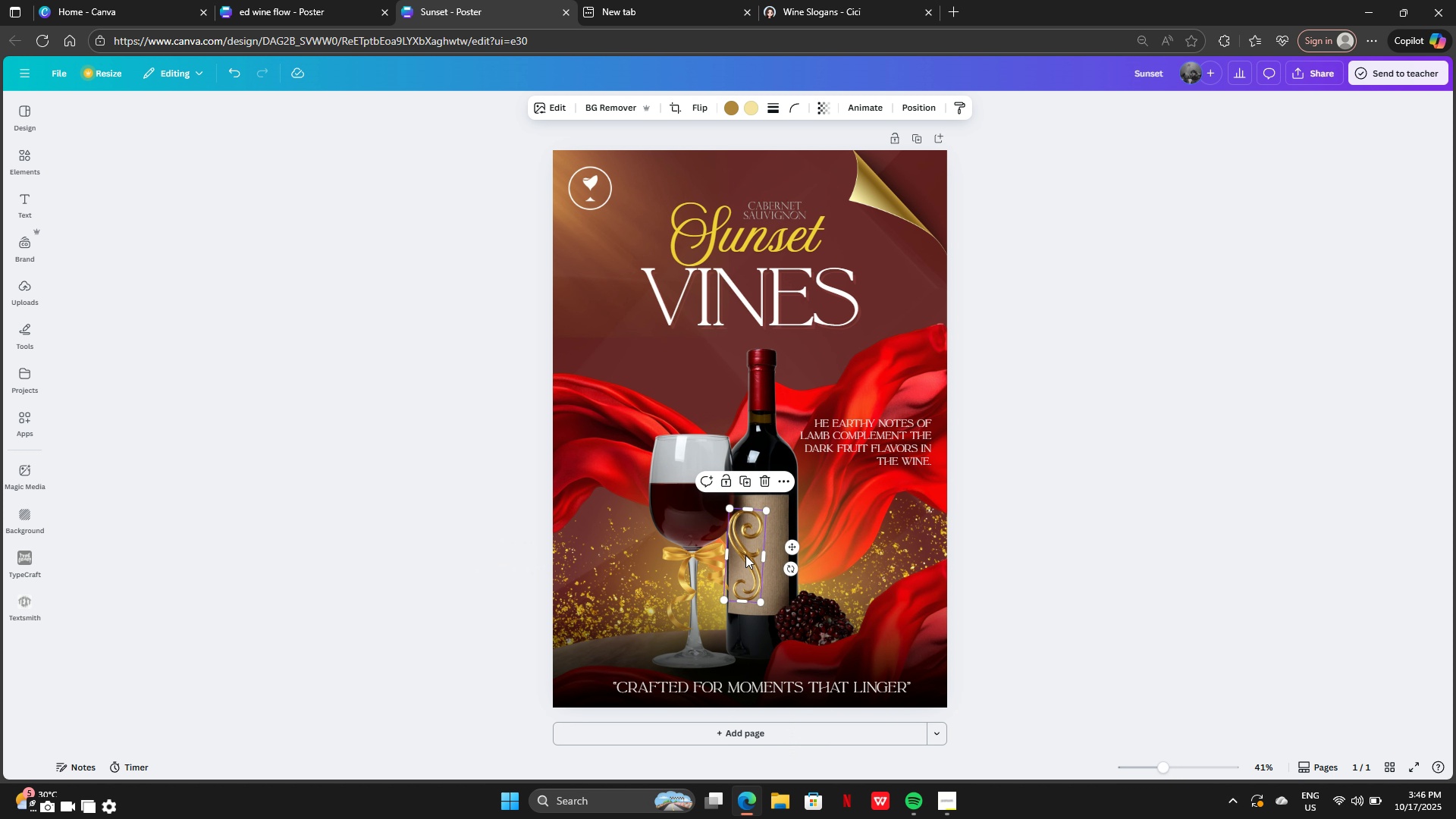 
left_click_drag(start_coordinate=[745, 555], to_coordinate=[758, 556])
 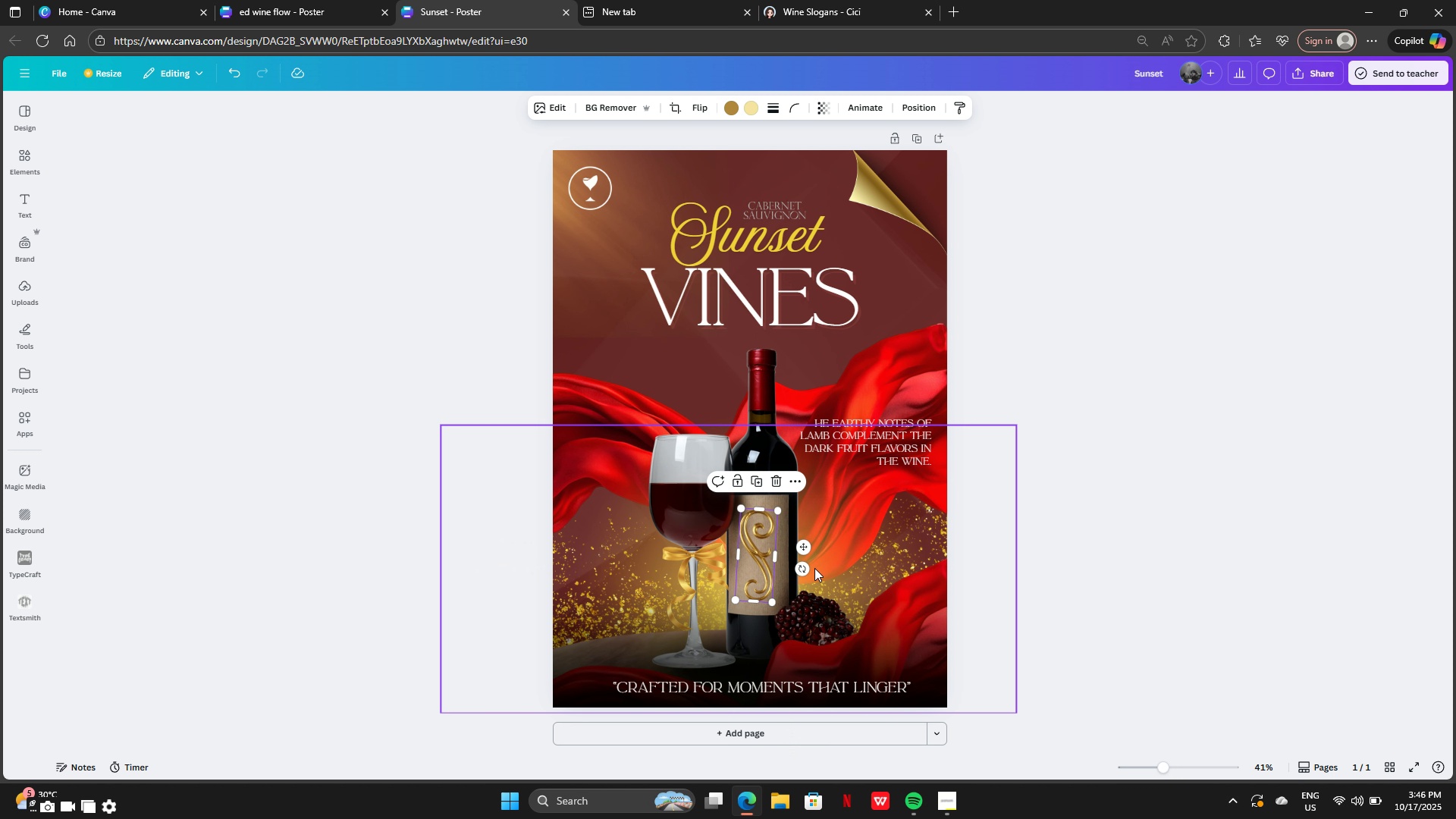 
mouse_move([793, 565])
 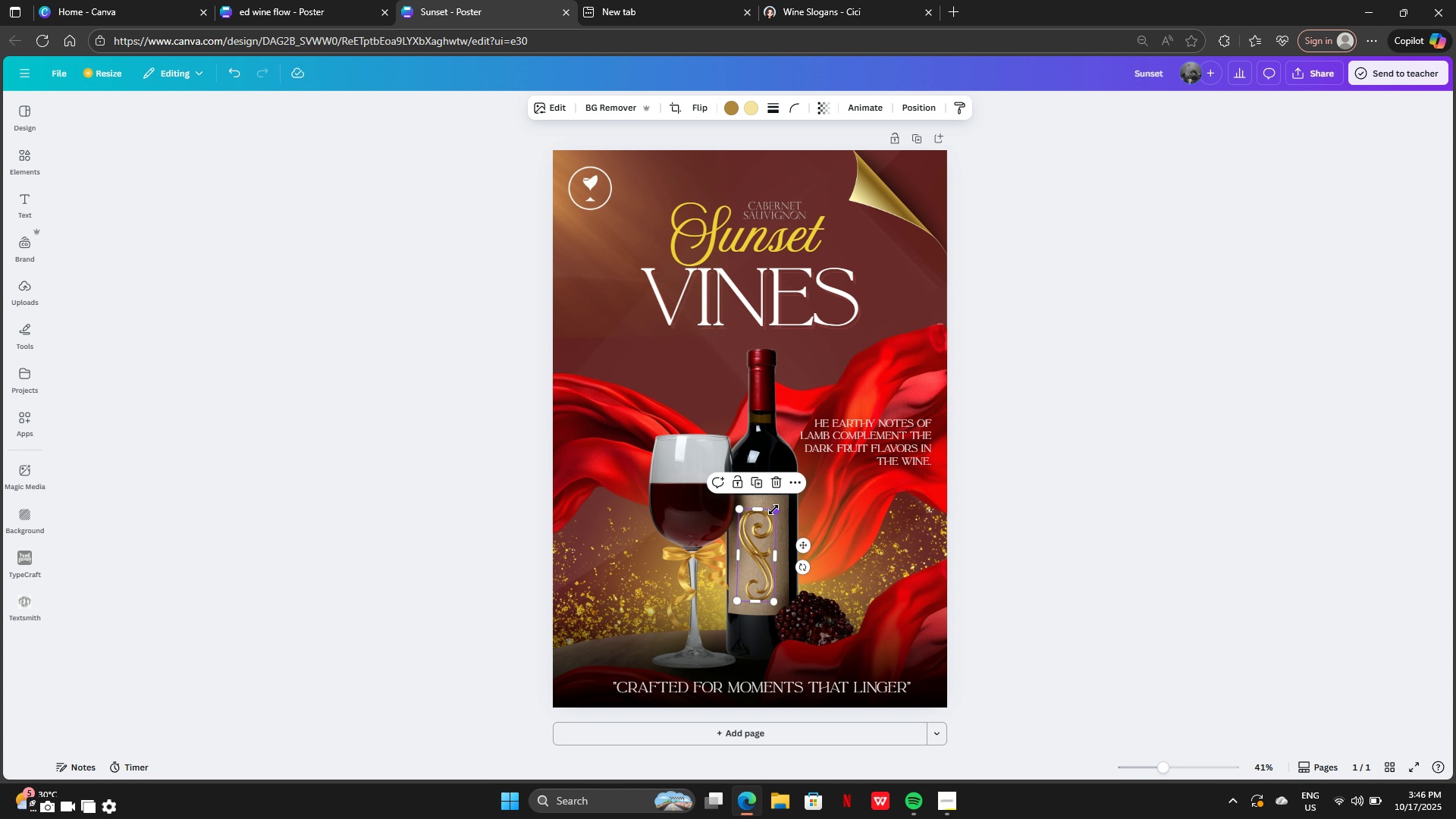 